 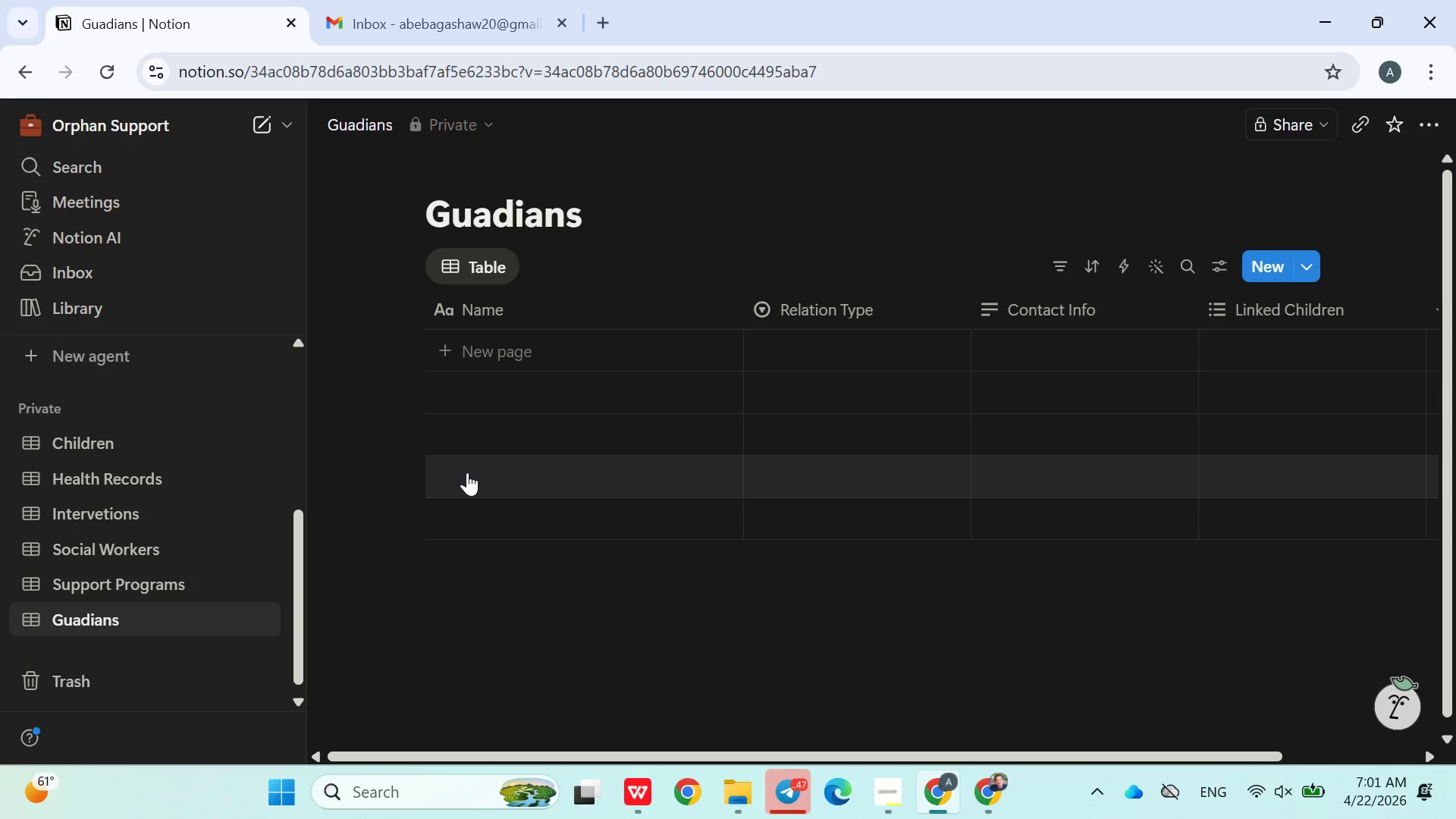 
left_click([137, 552])
 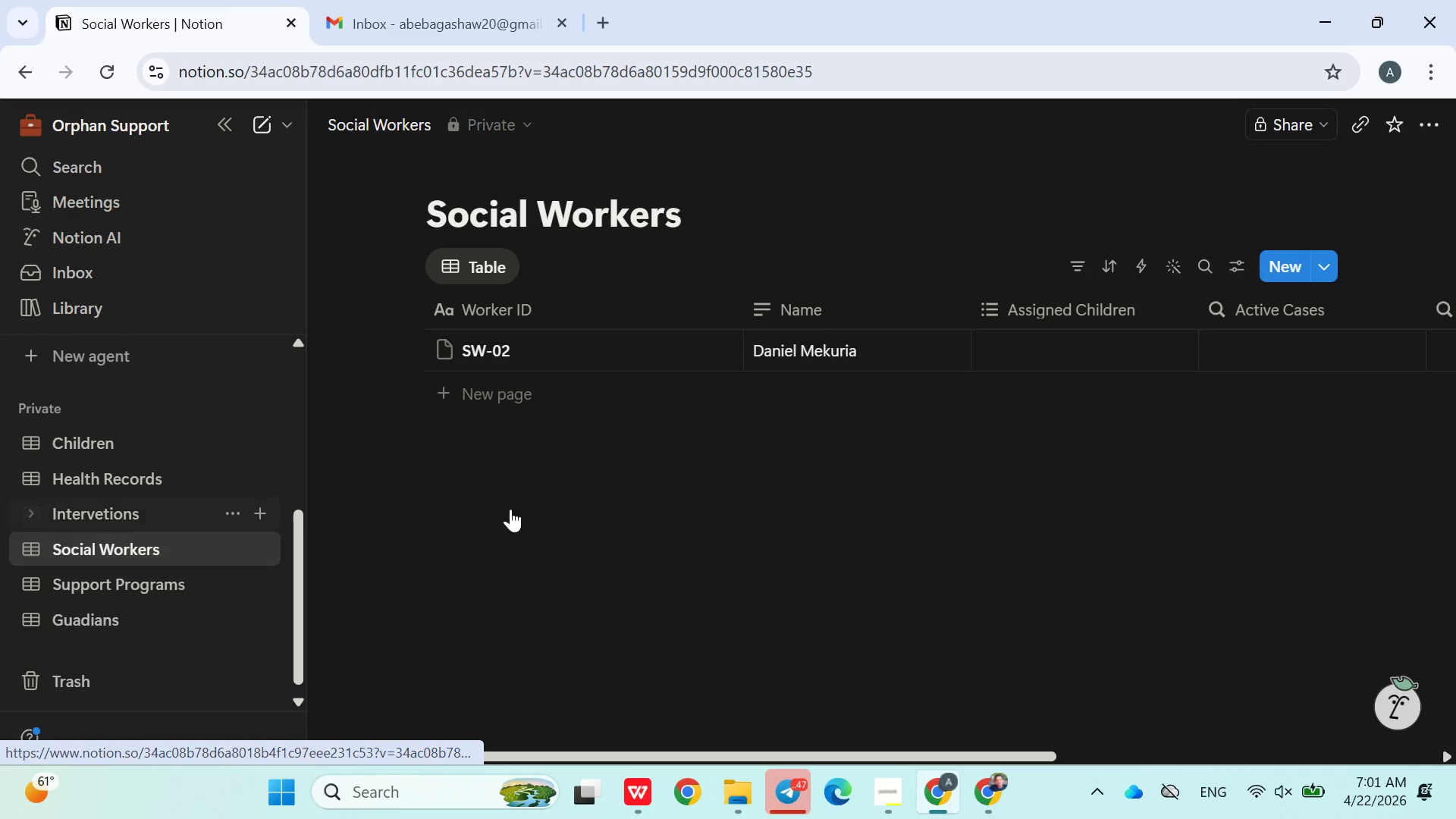 
mouse_move([596, 494])
 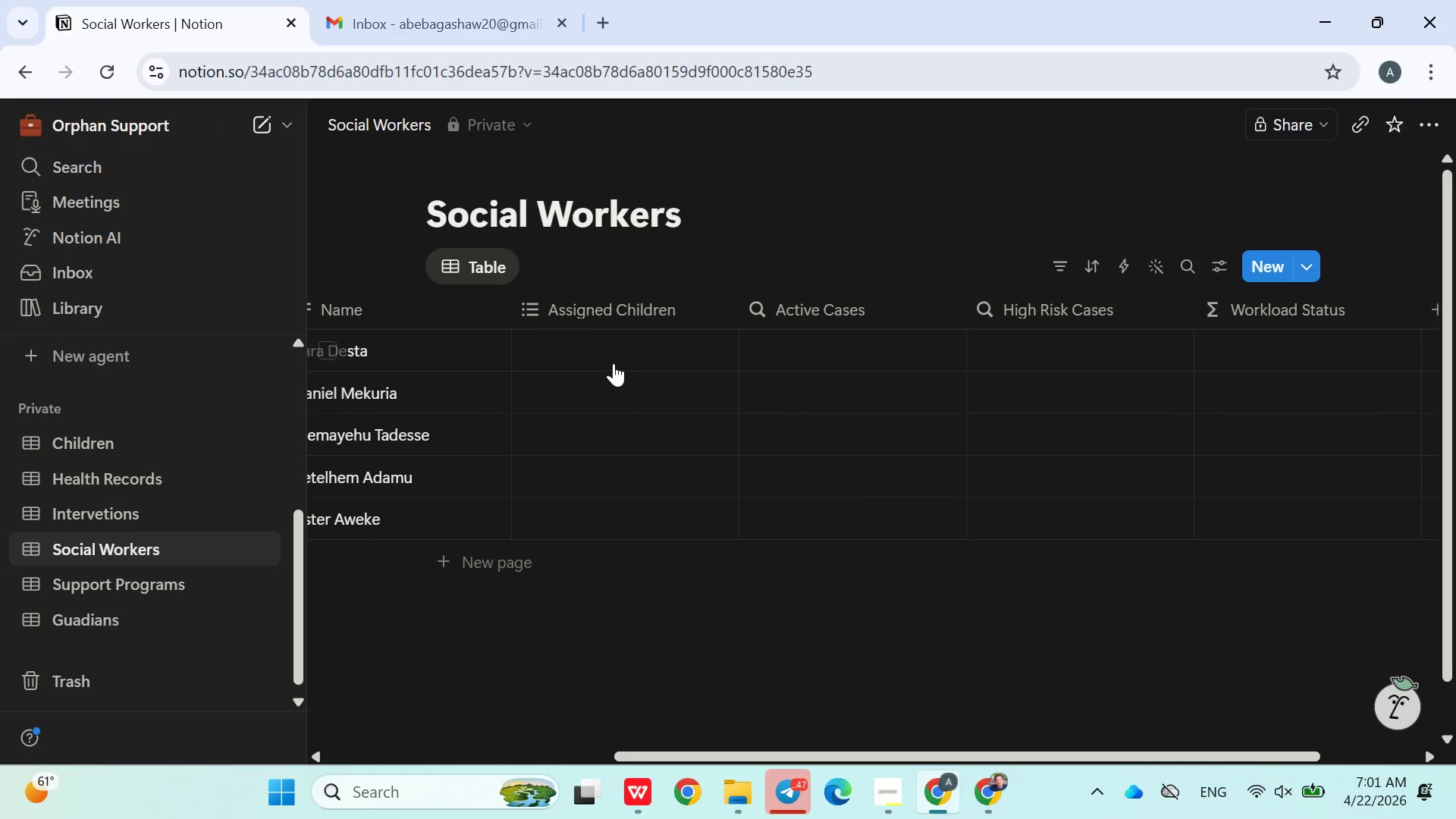 
left_click([613, 363])
 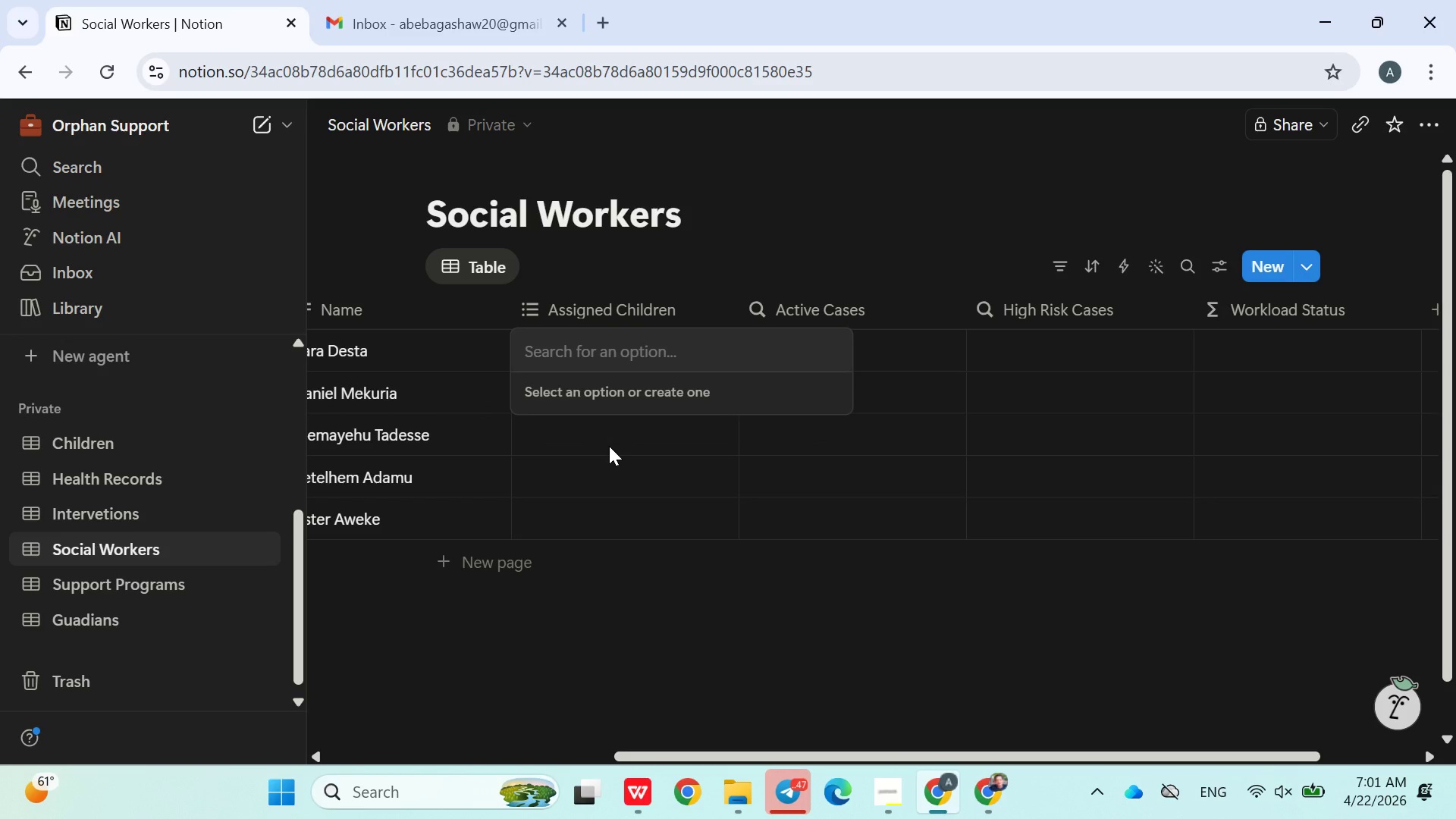 
wait(5.64)
 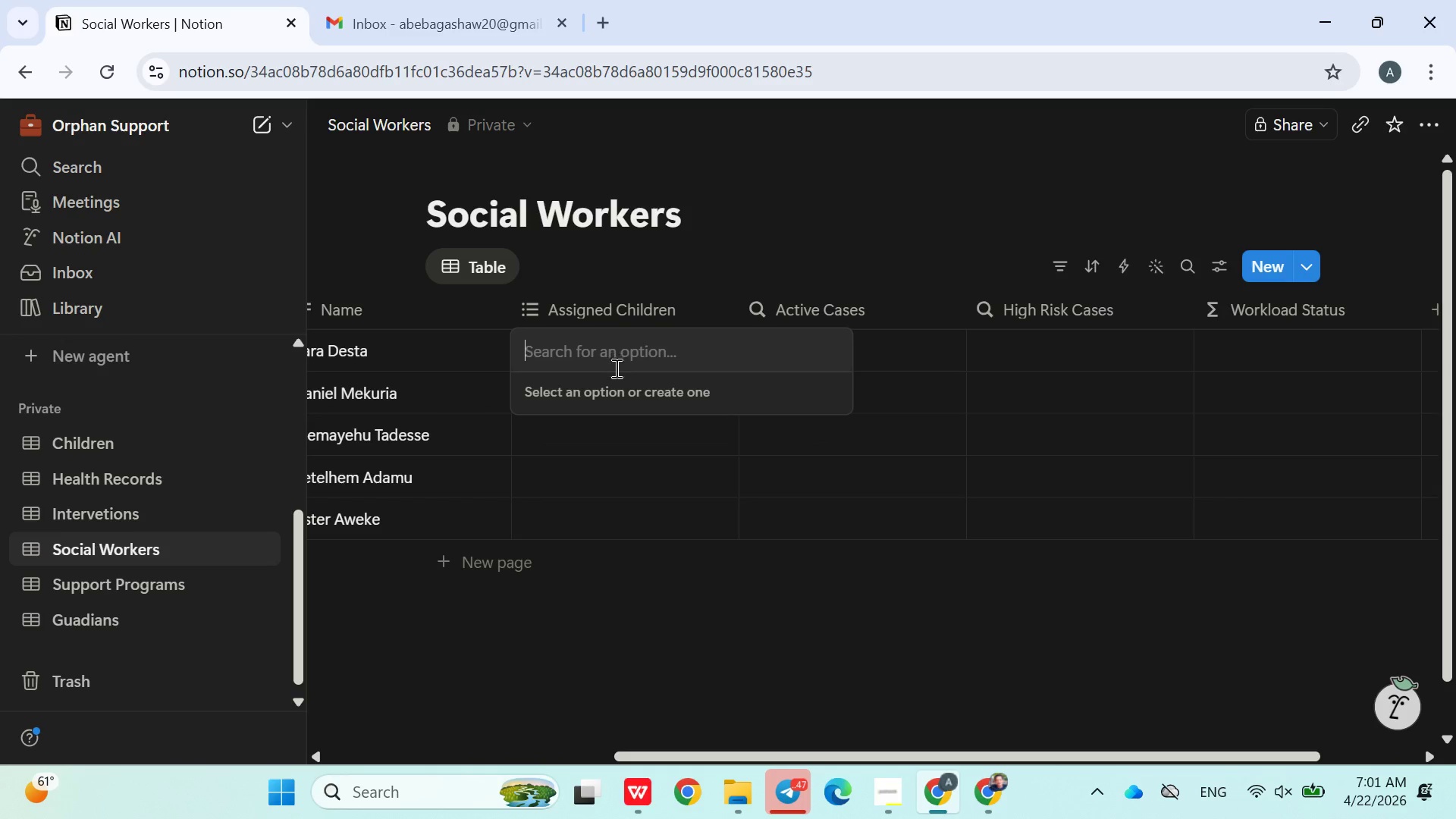 
left_click([664, 309])
 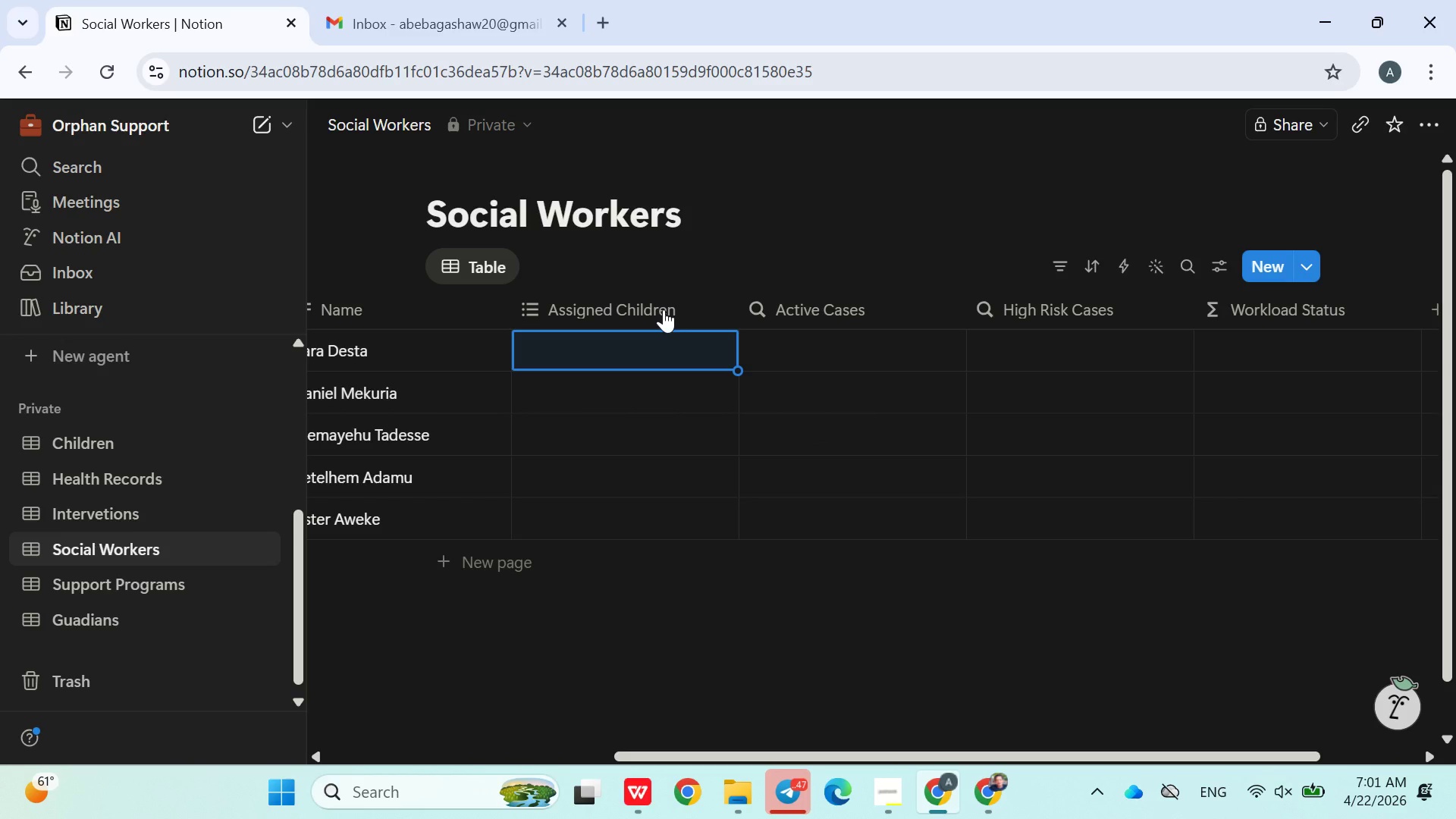 
left_click([664, 309])
 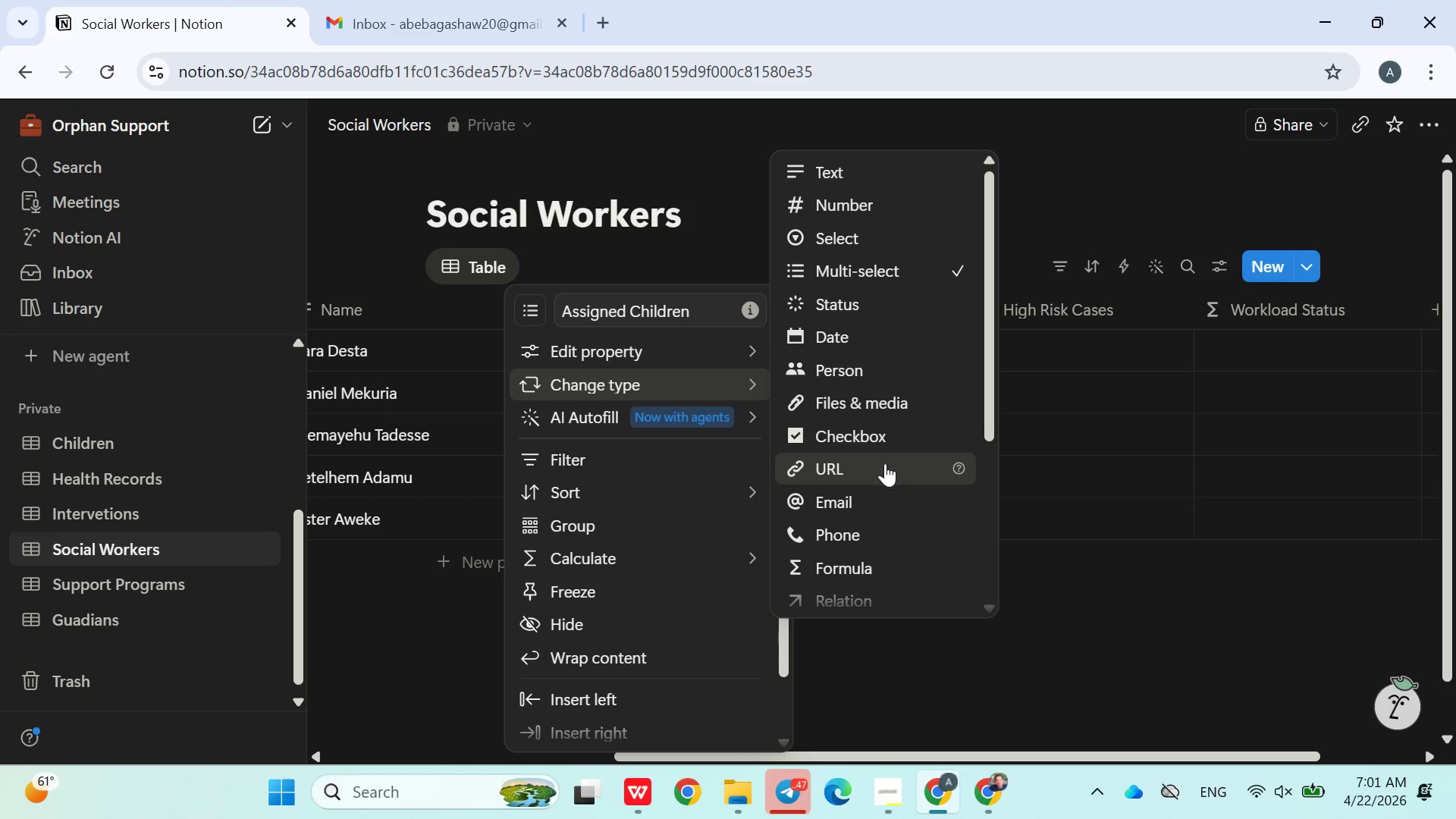 
wait(6.22)
 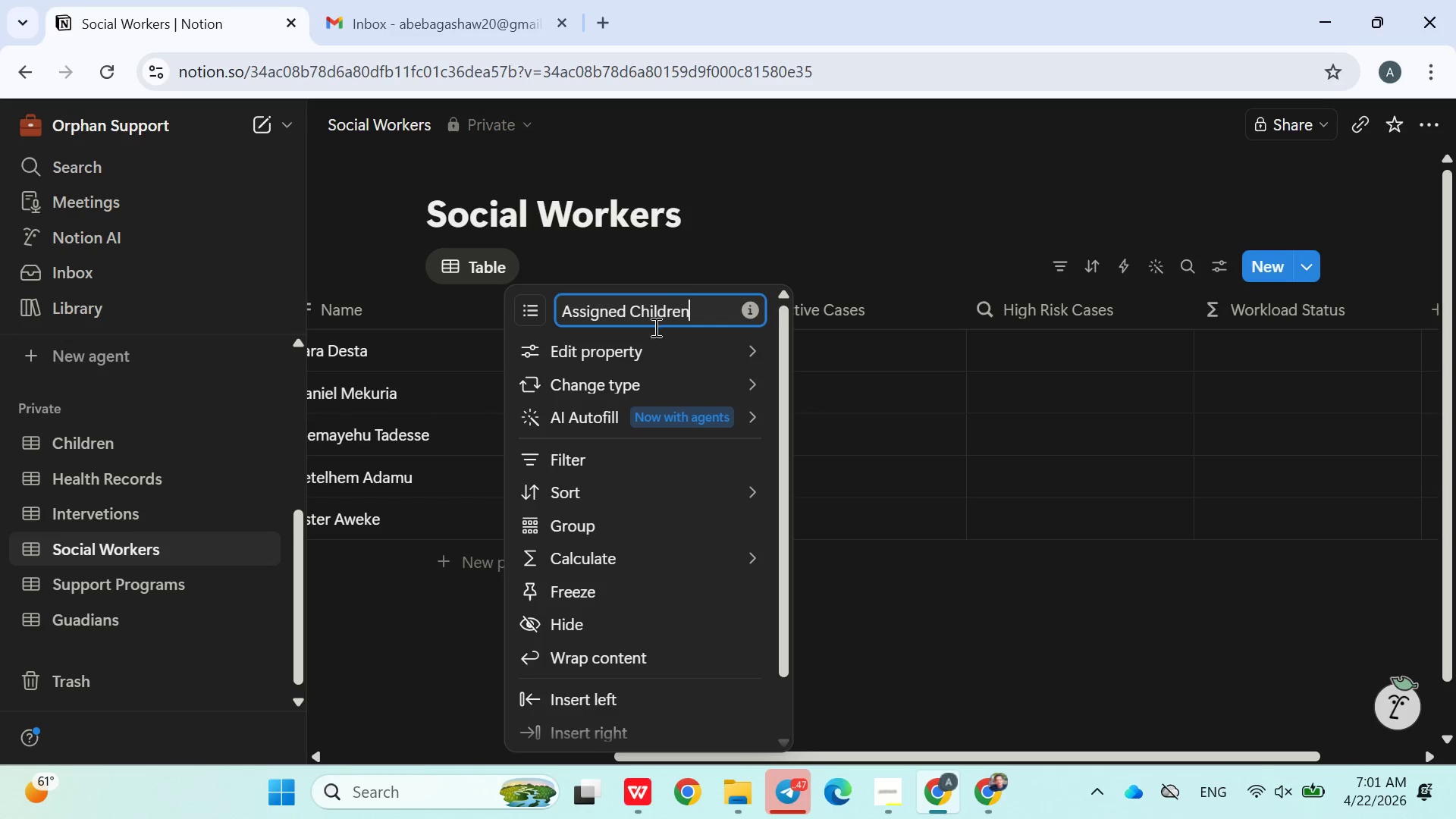 
left_click([881, 490])
 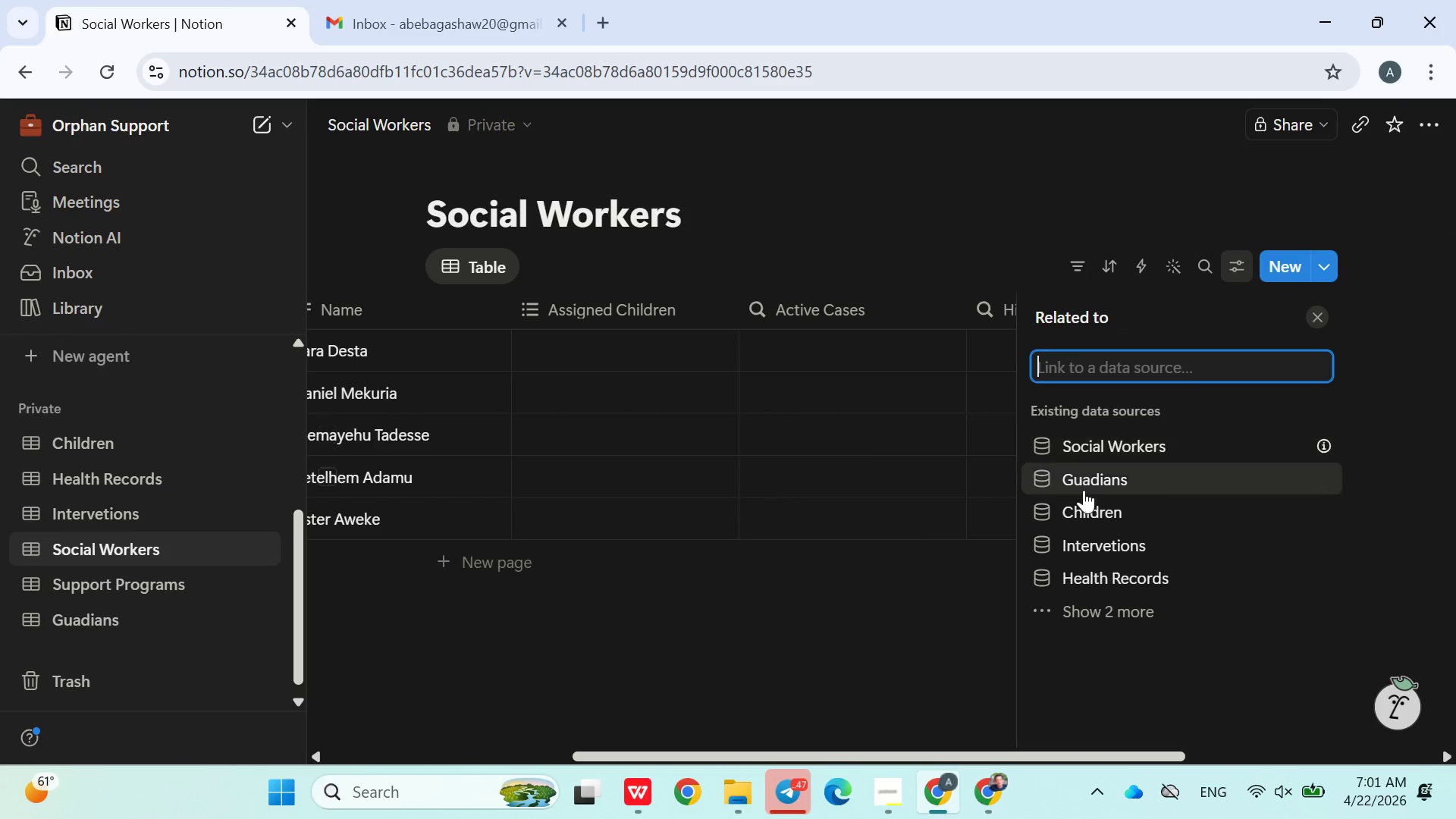 
left_click([1090, 505])
 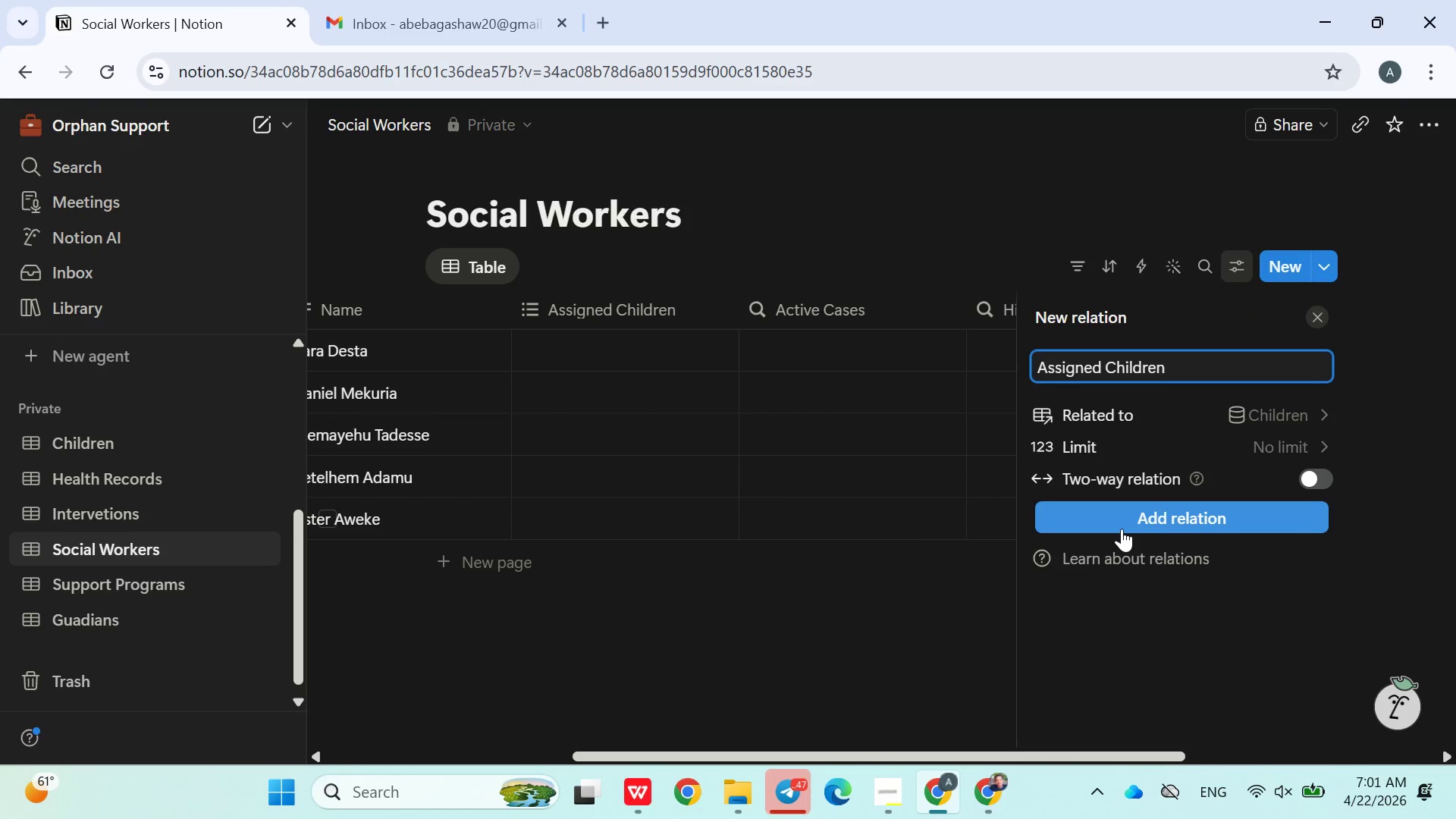 
left_click([1130, 523])
 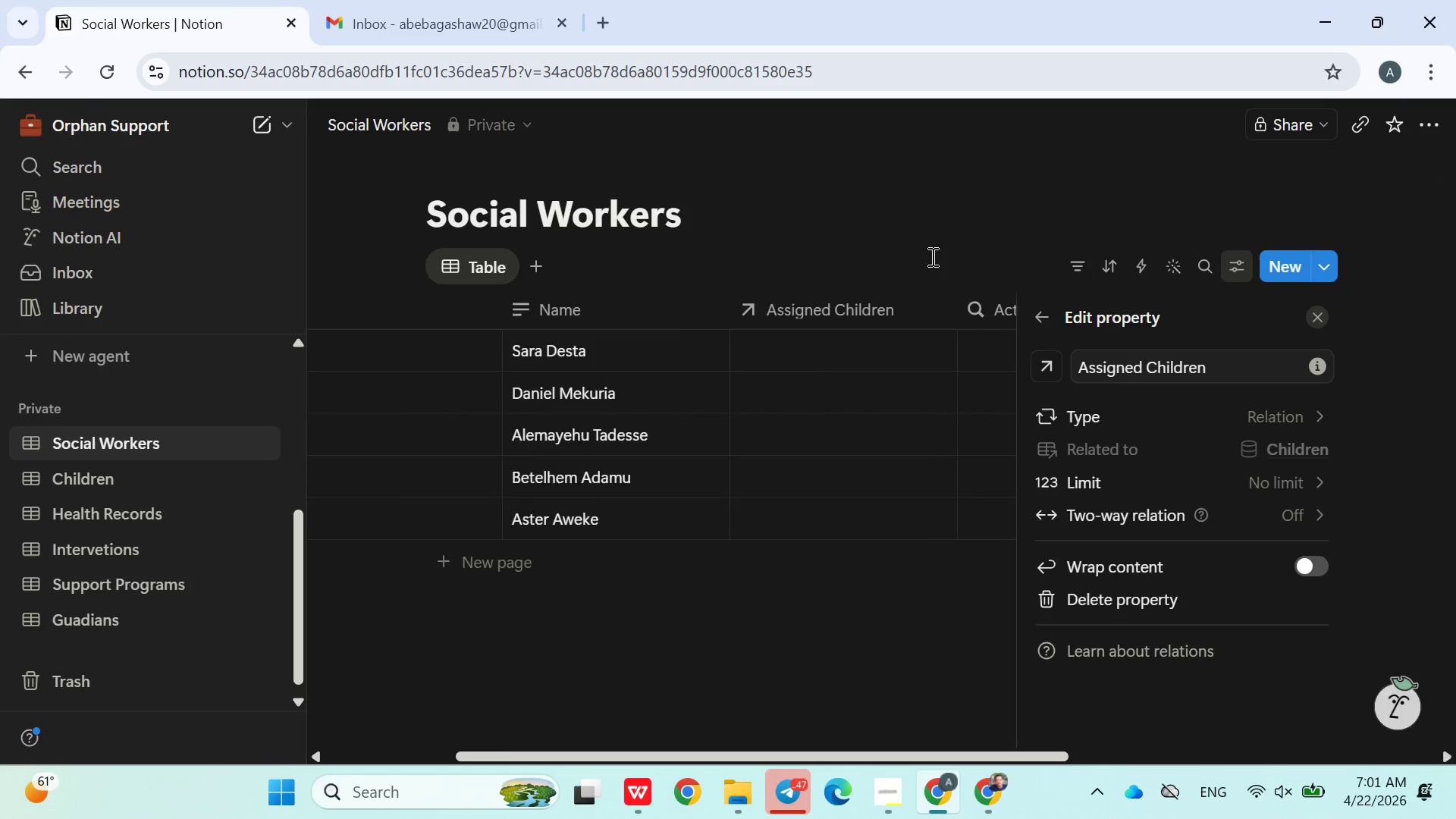 
left_click([876, 231])
 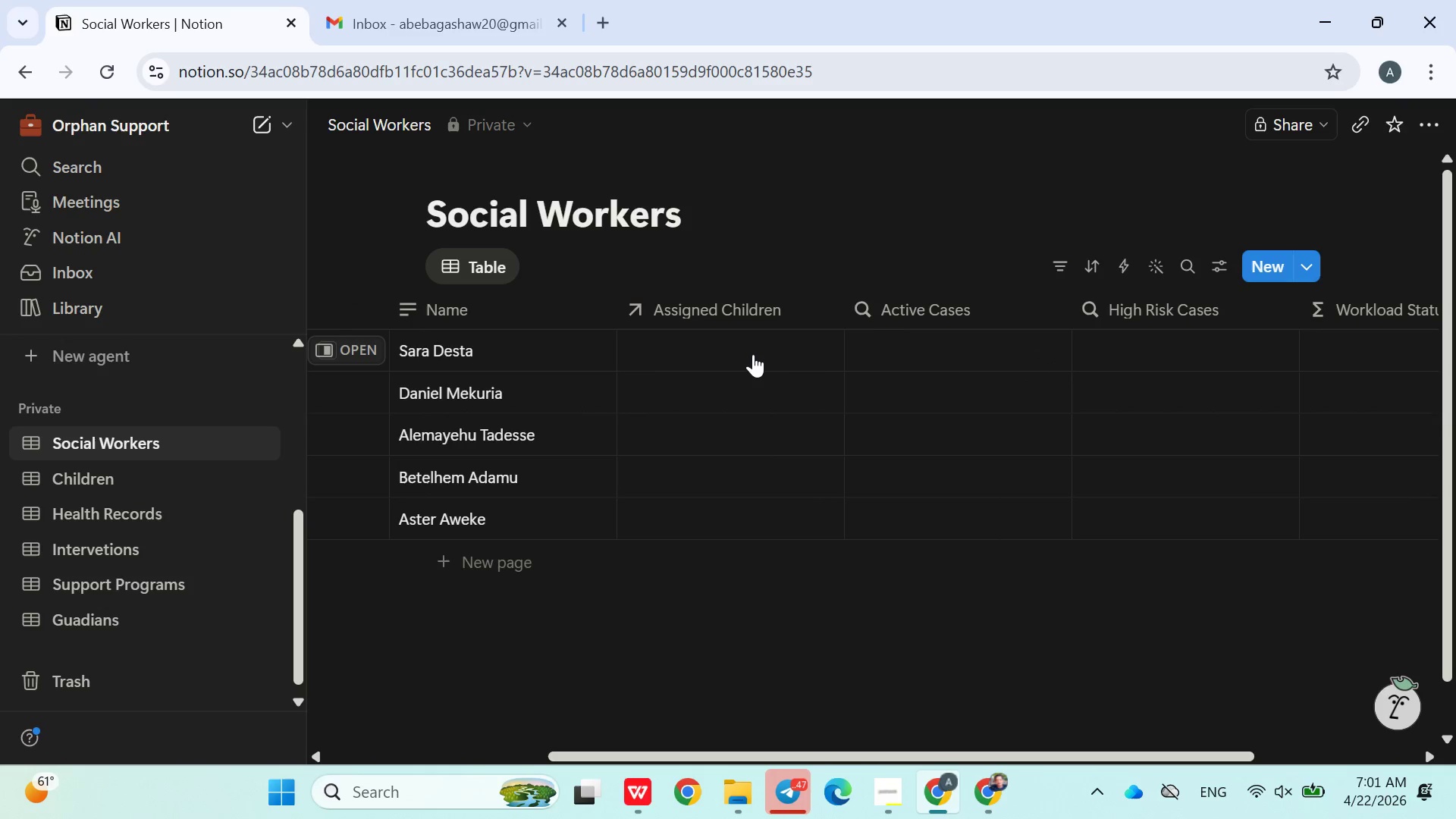 
left_click([752, 358])
 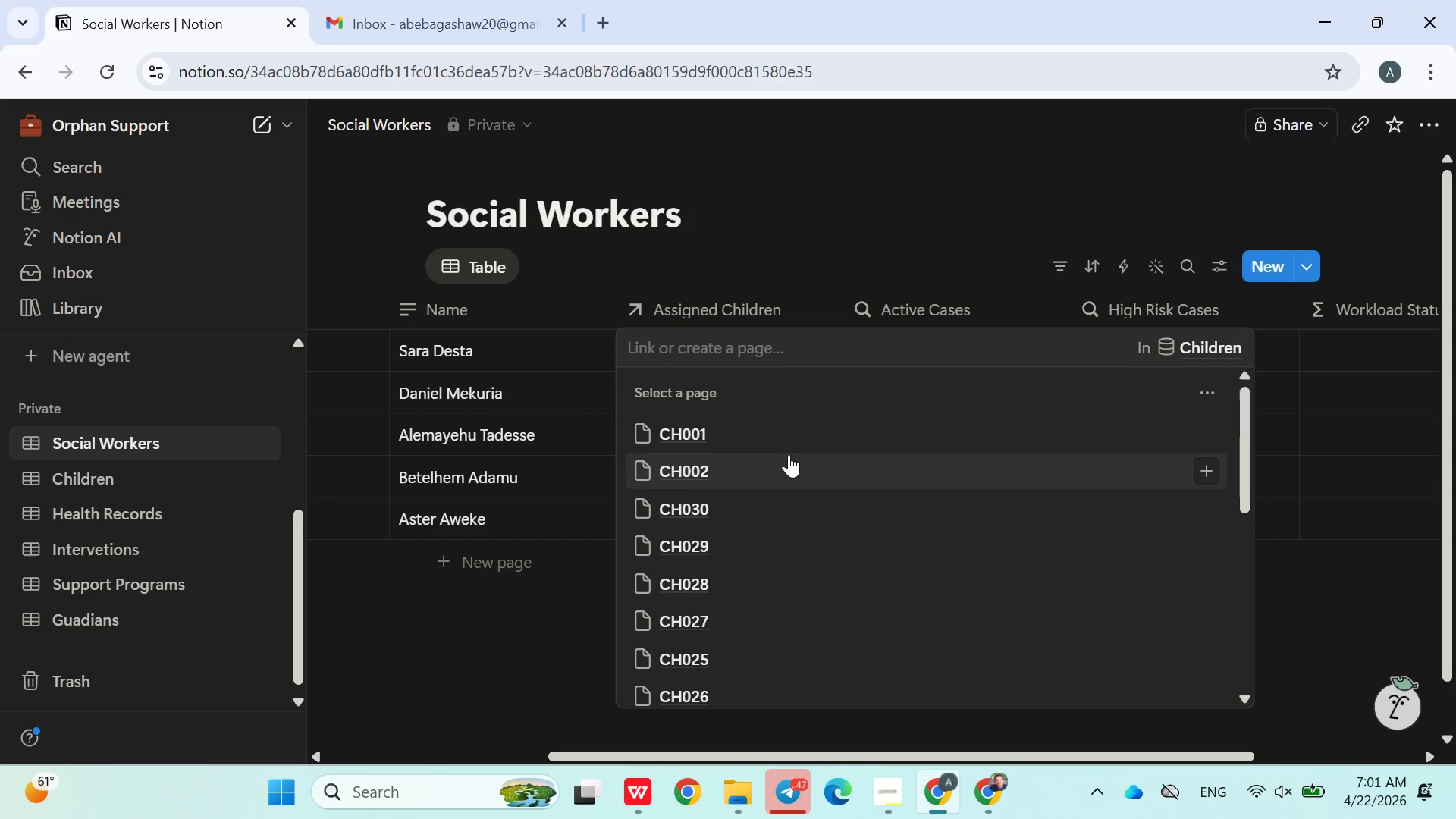 
left_click([789, 454])
 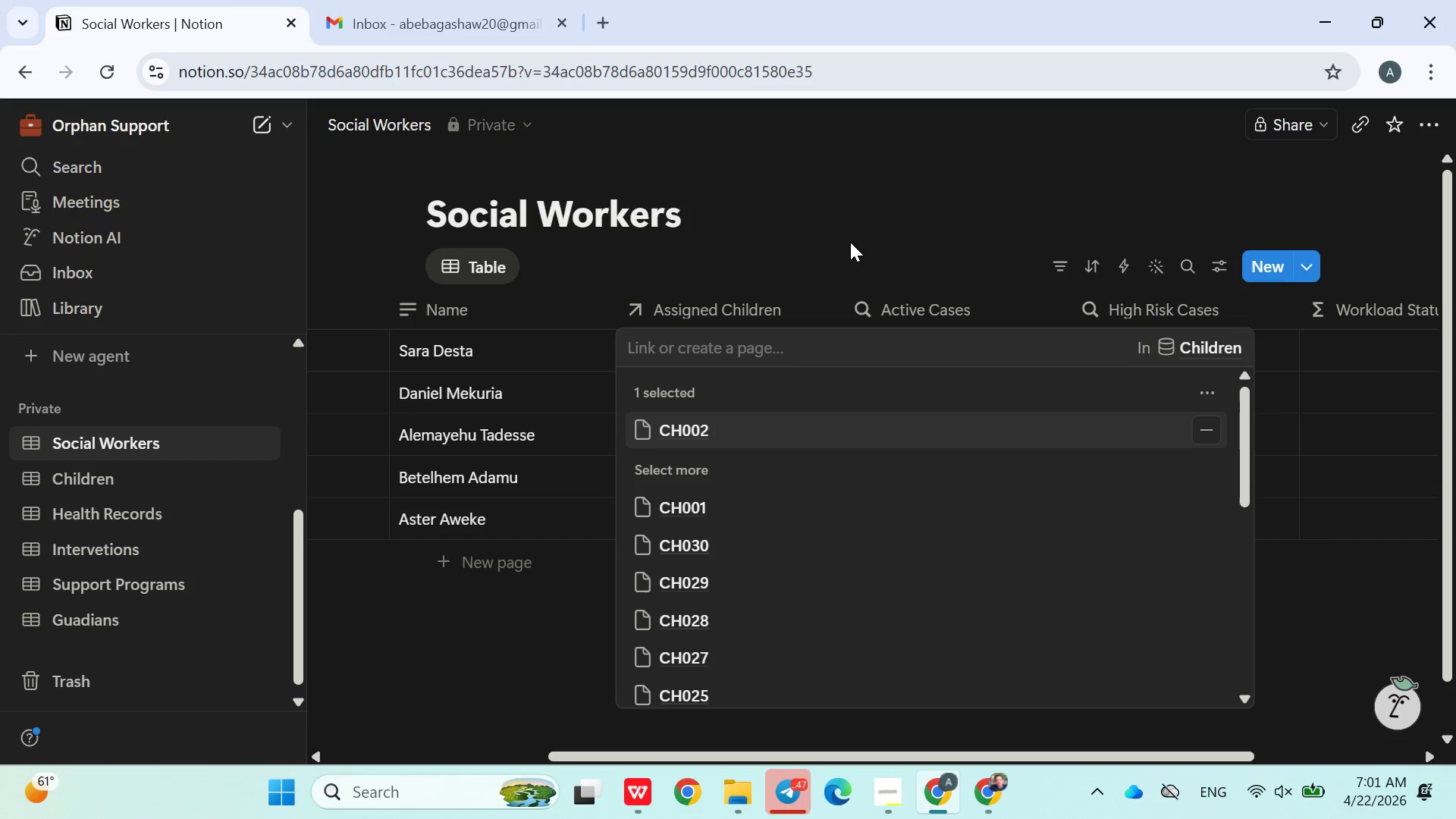 
left_click([850, 242])
 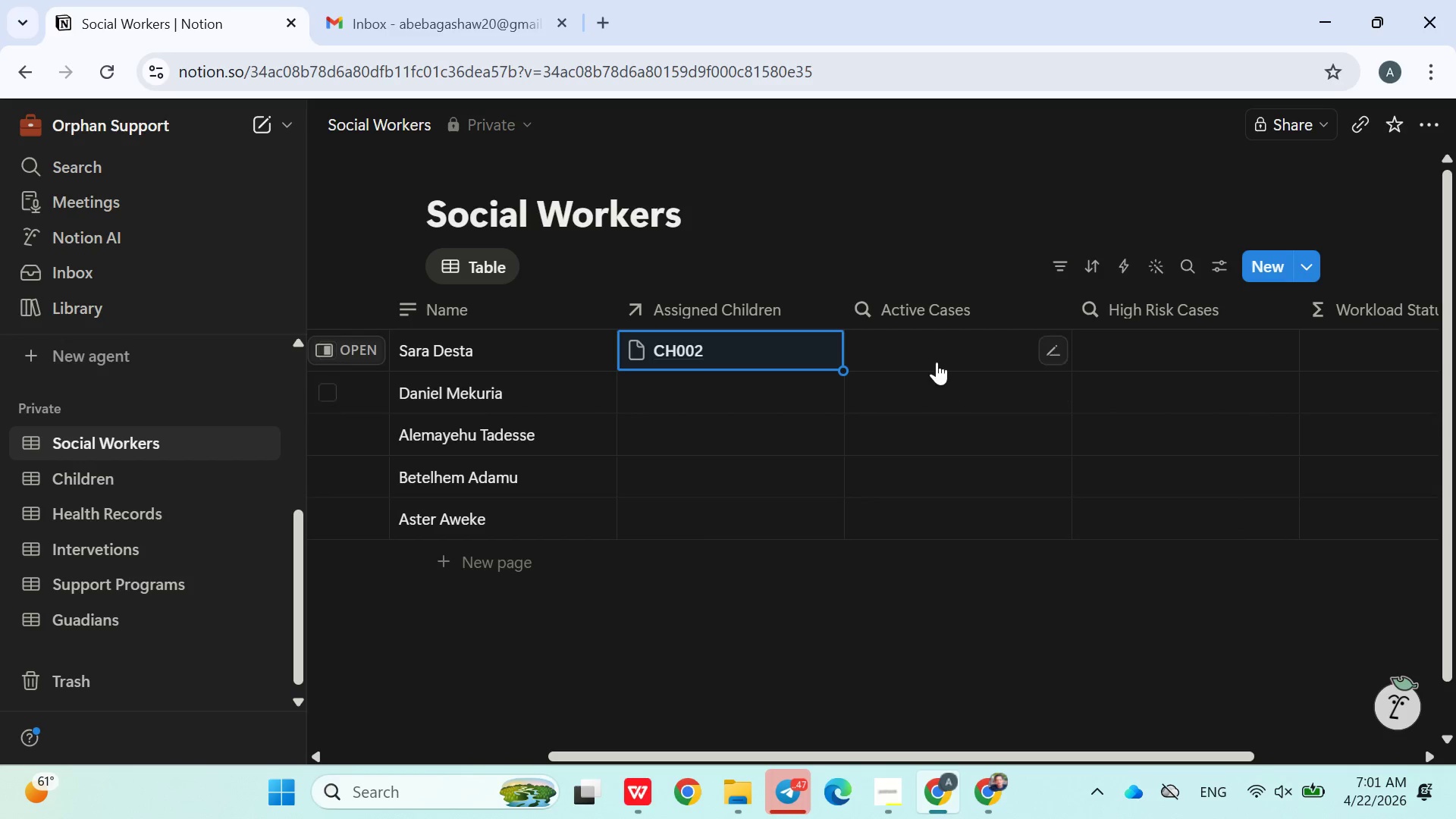 
left_click([933, 356])
 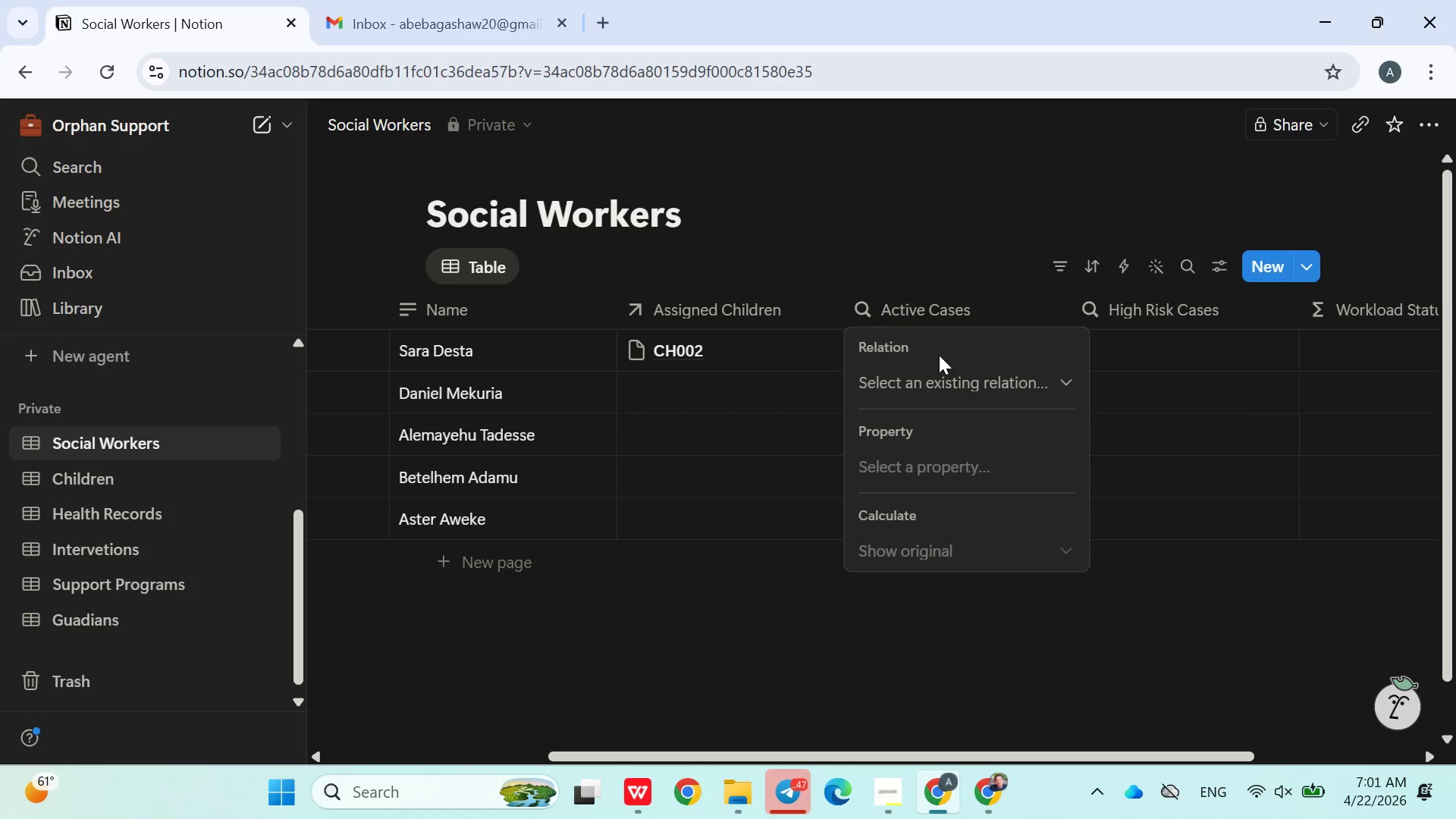 
wait(9.88)
 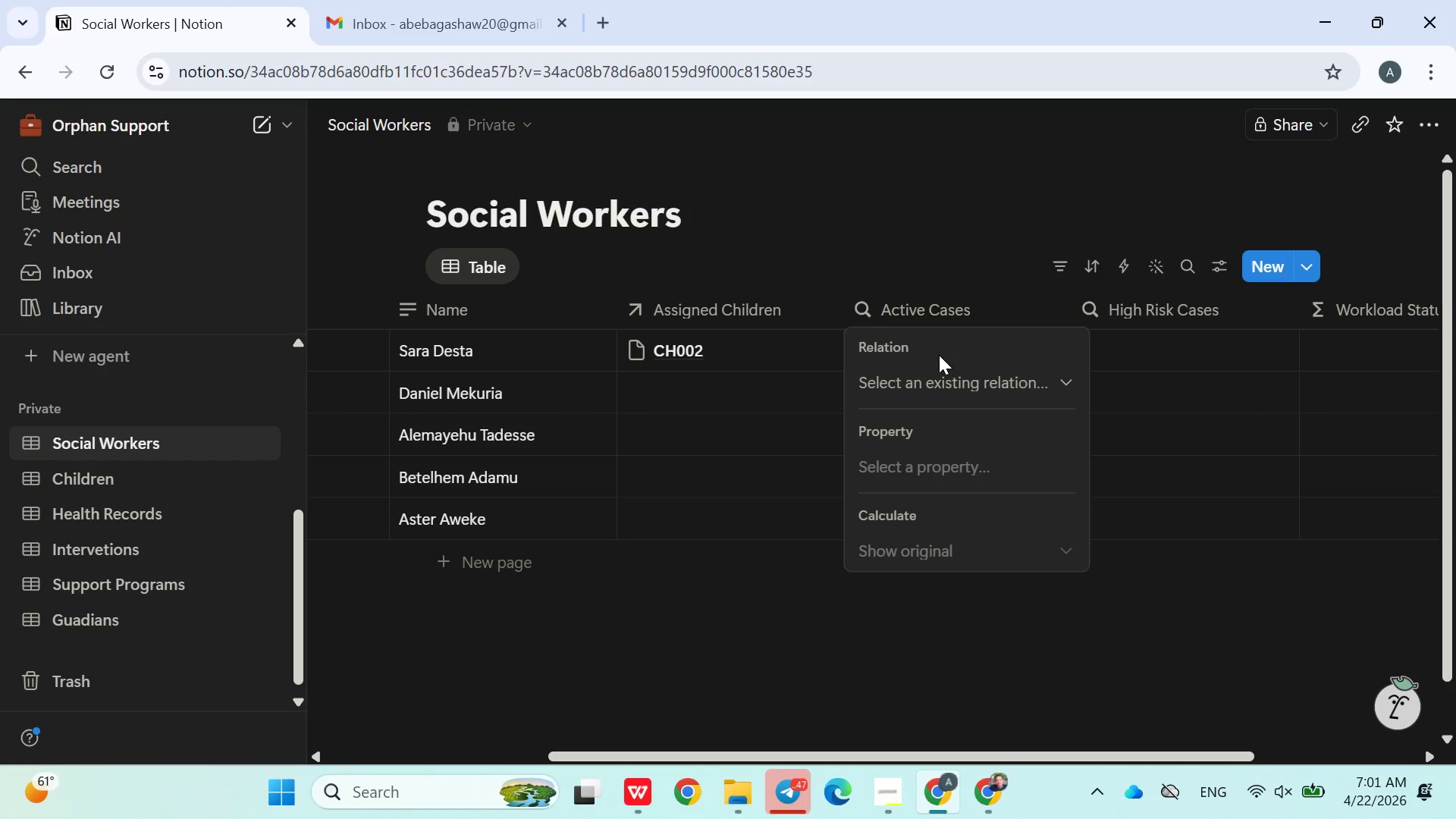 
left_click([984, 387])
 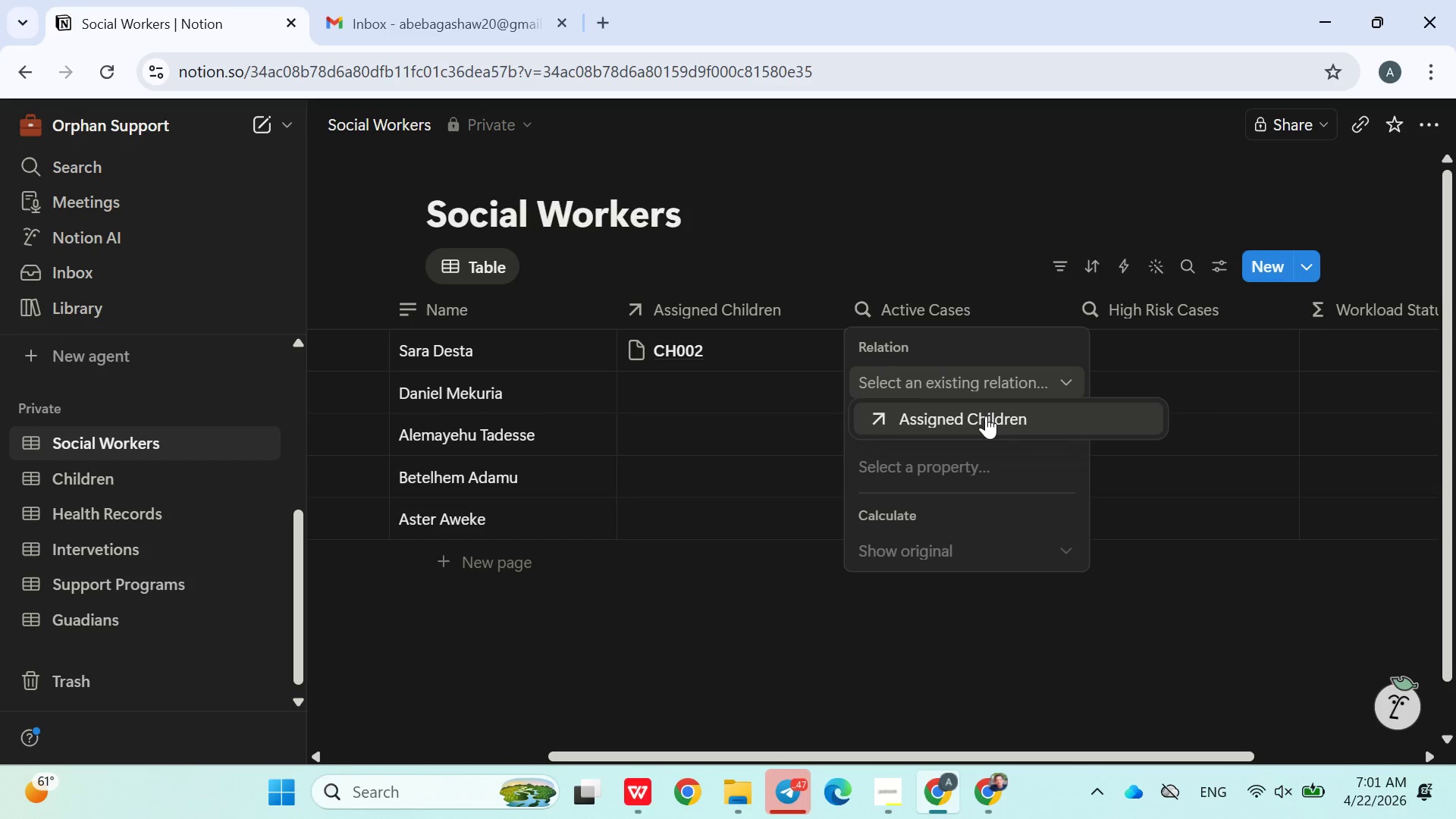 
left_click([974, 466])
 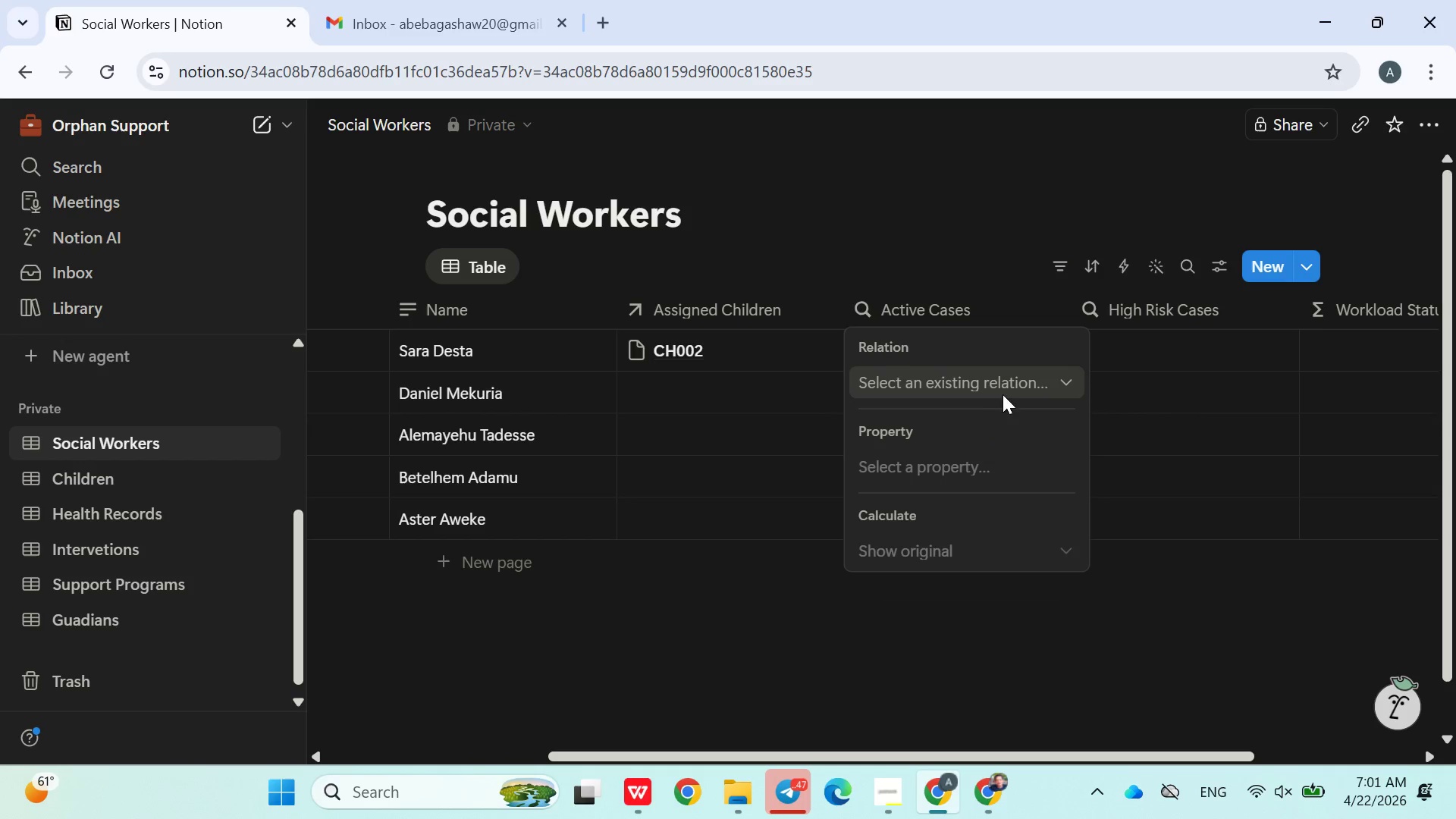 
left_click([1006, 380])
 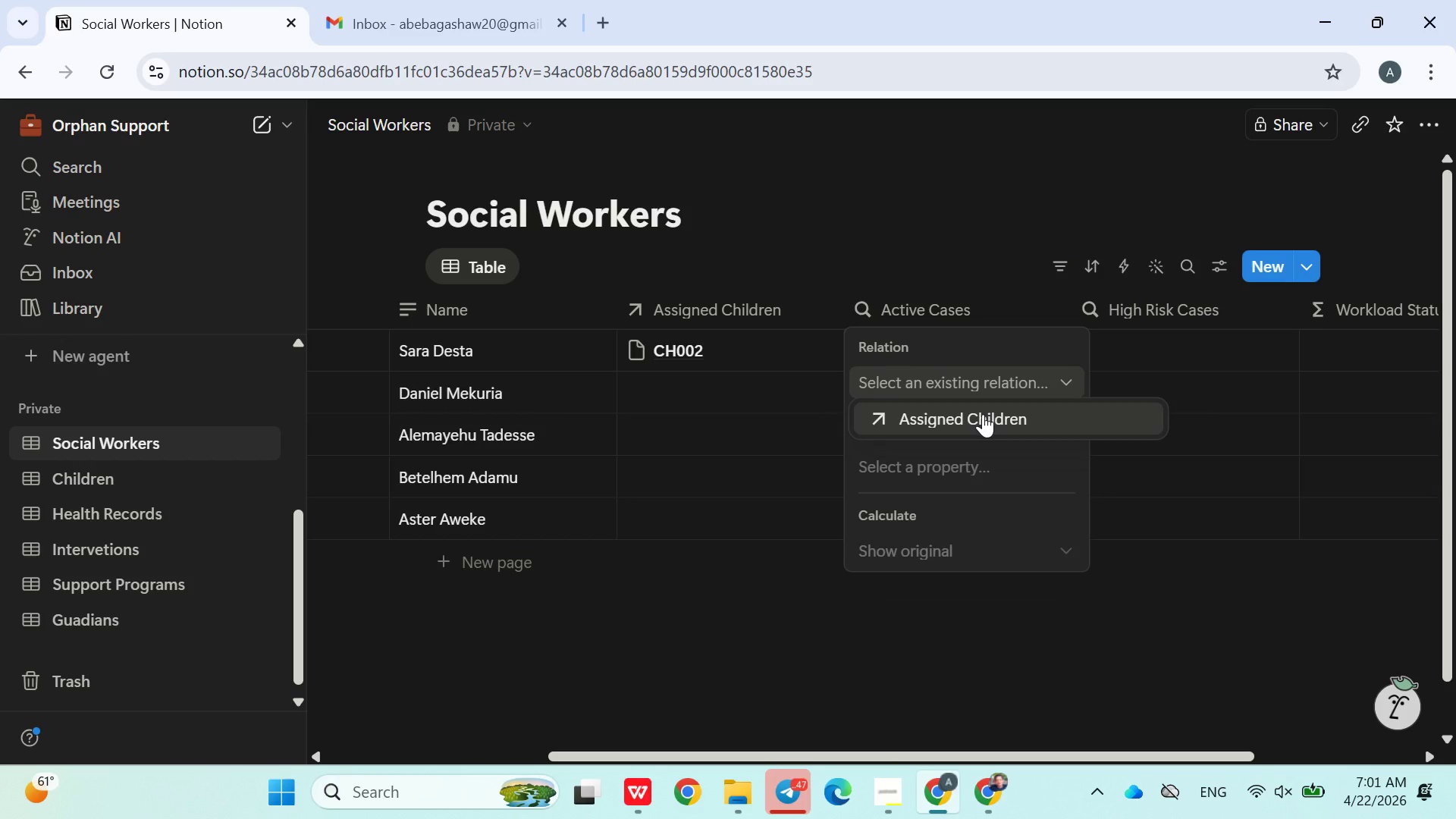 
left_click([983, 414])
 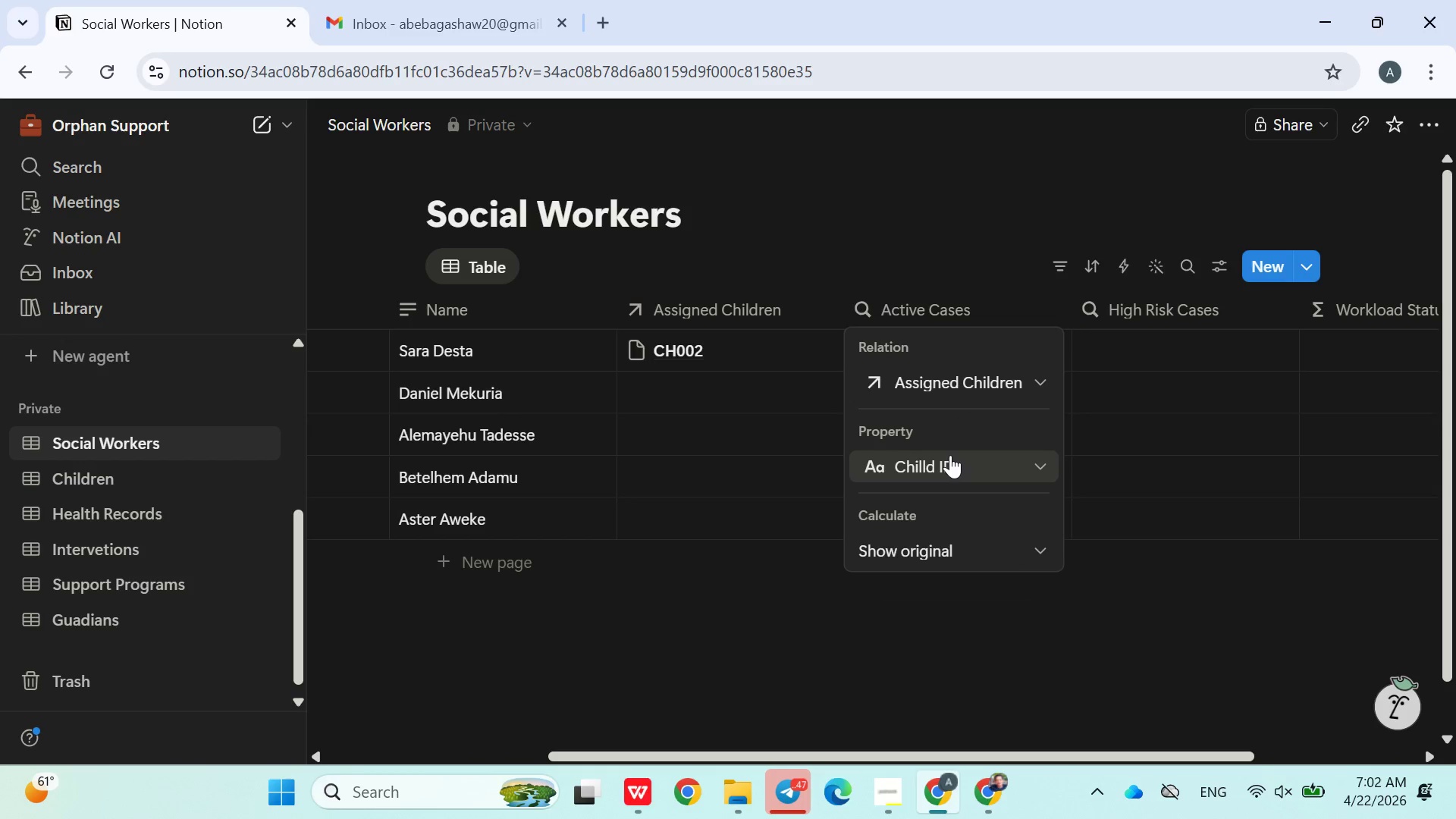 
left_click([950, 455])
 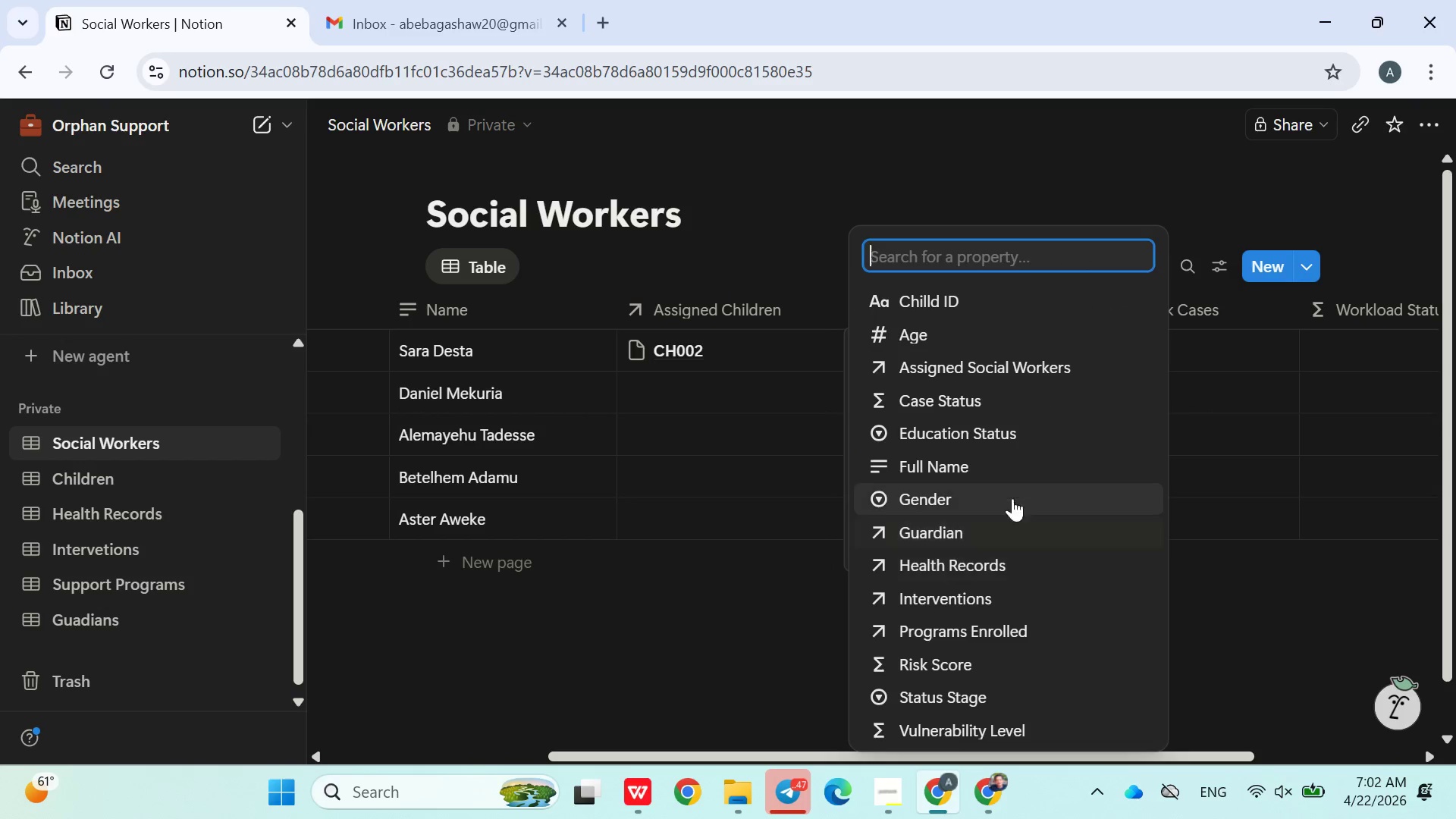 
wait(8.44)
 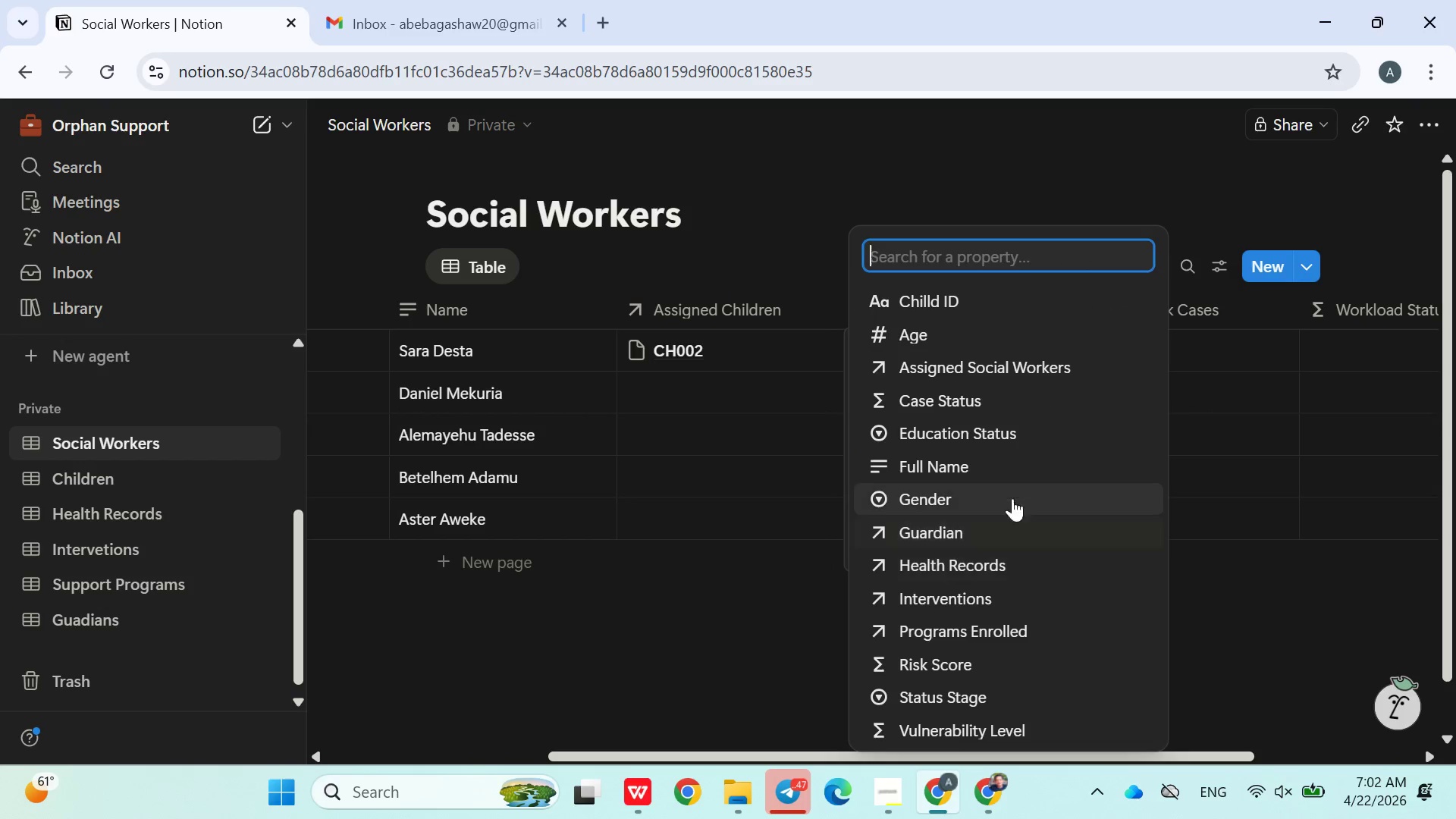 
left_click([984, 407])
 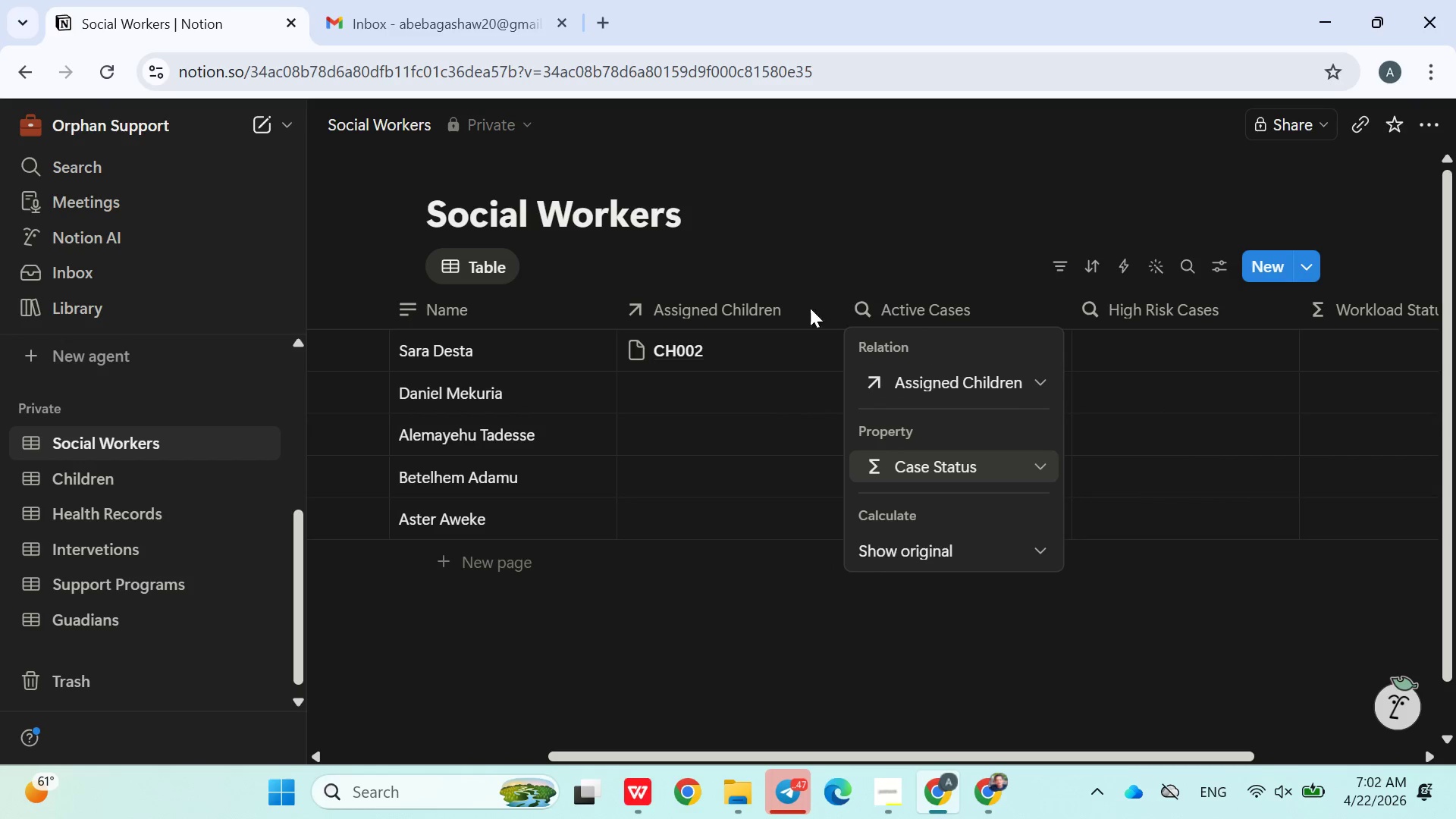 
left_click([861, 247])
 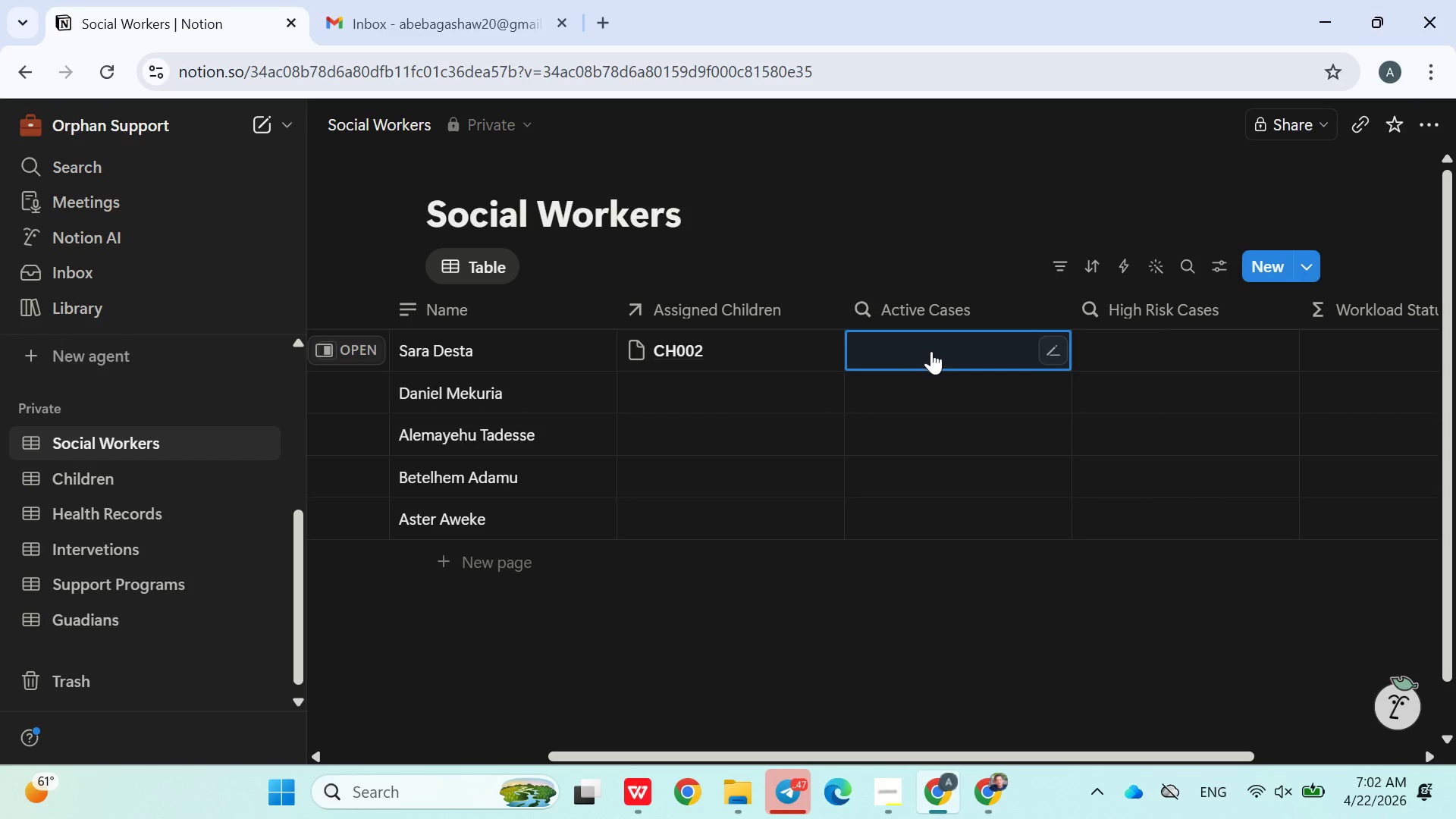 
left_click([933, 353])
 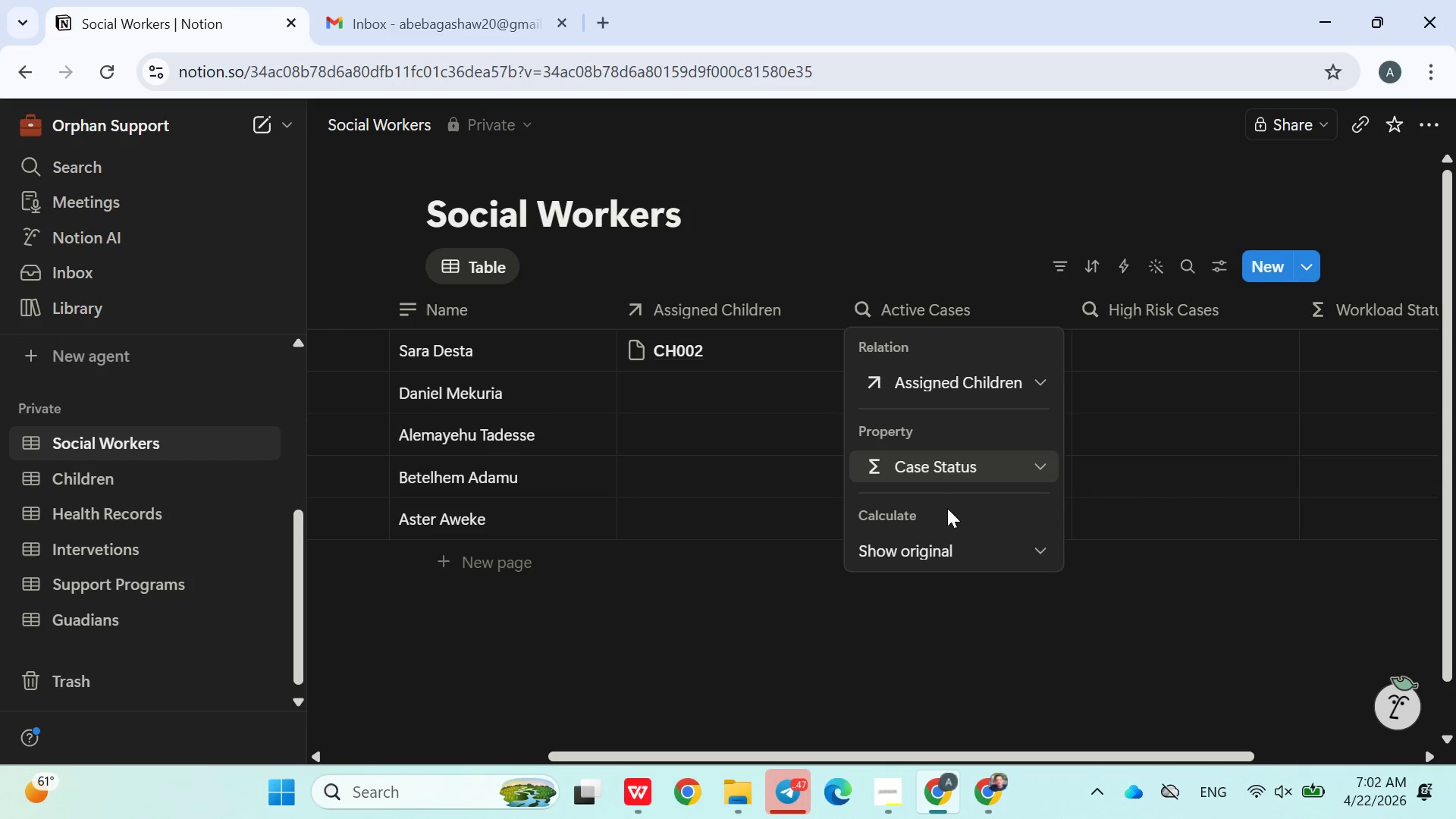 
left_click([973, 473])
 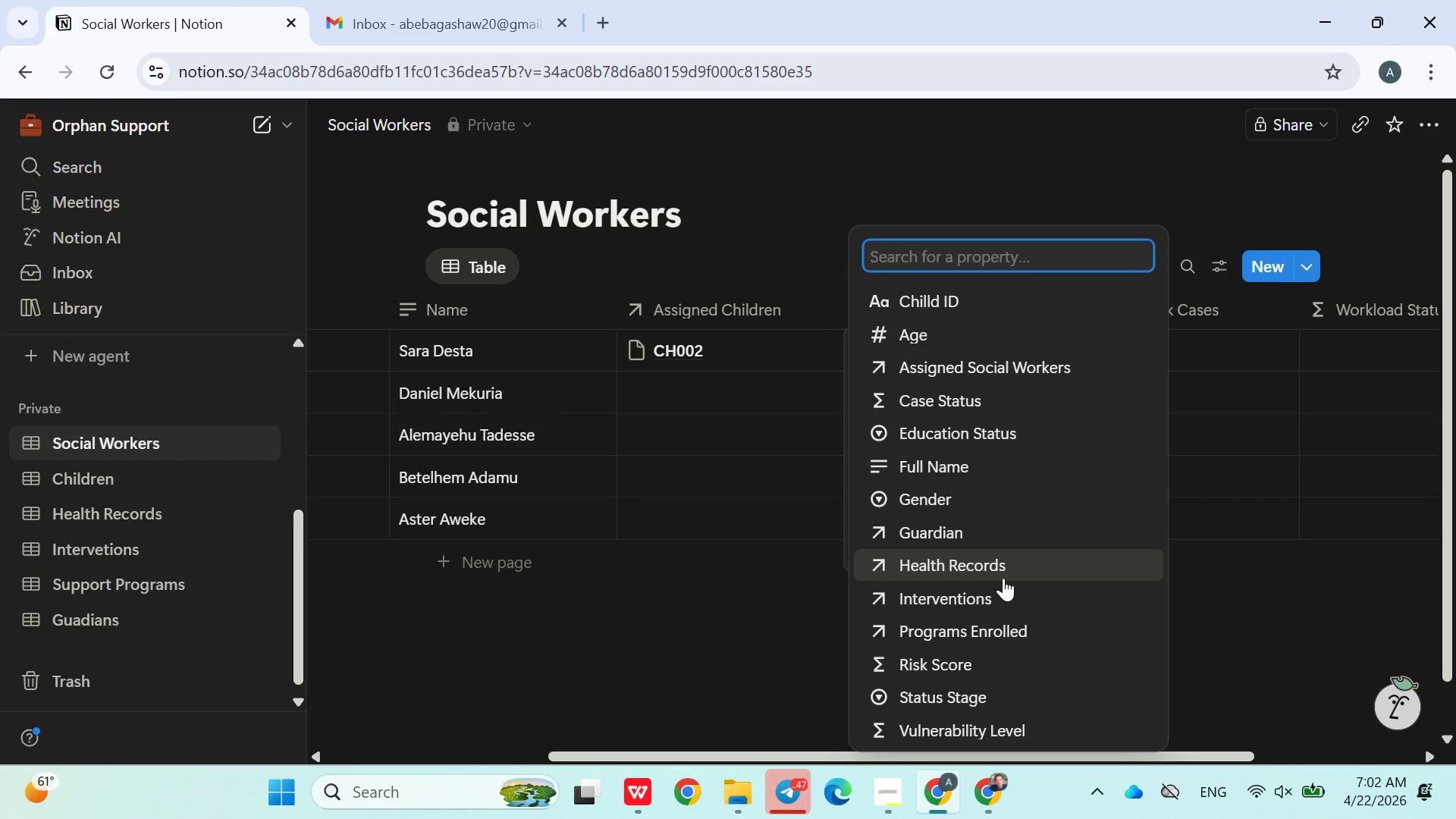 
wait(10.24)
 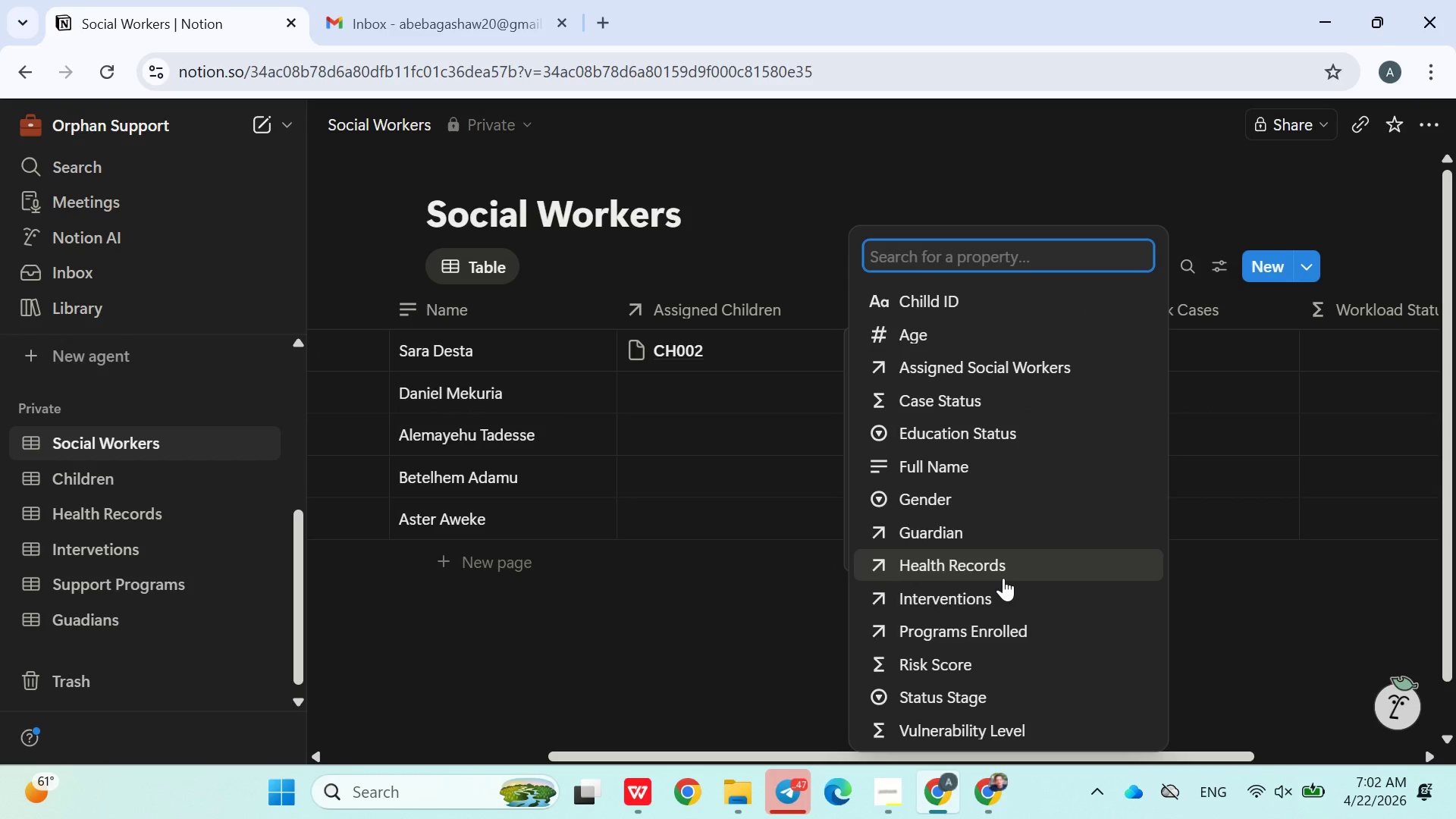 
left_click([848, 178])
 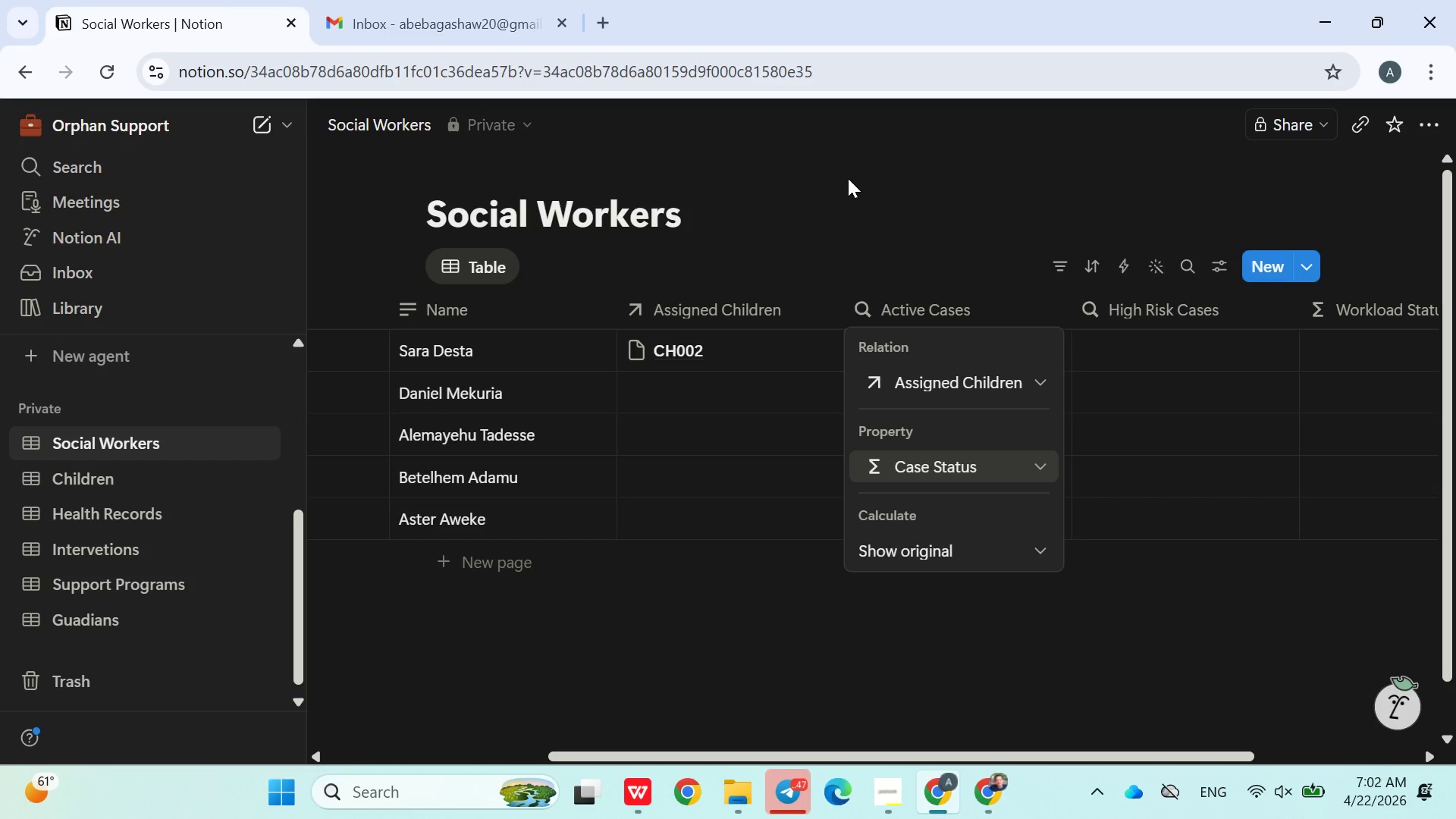 
wait(11.86)
 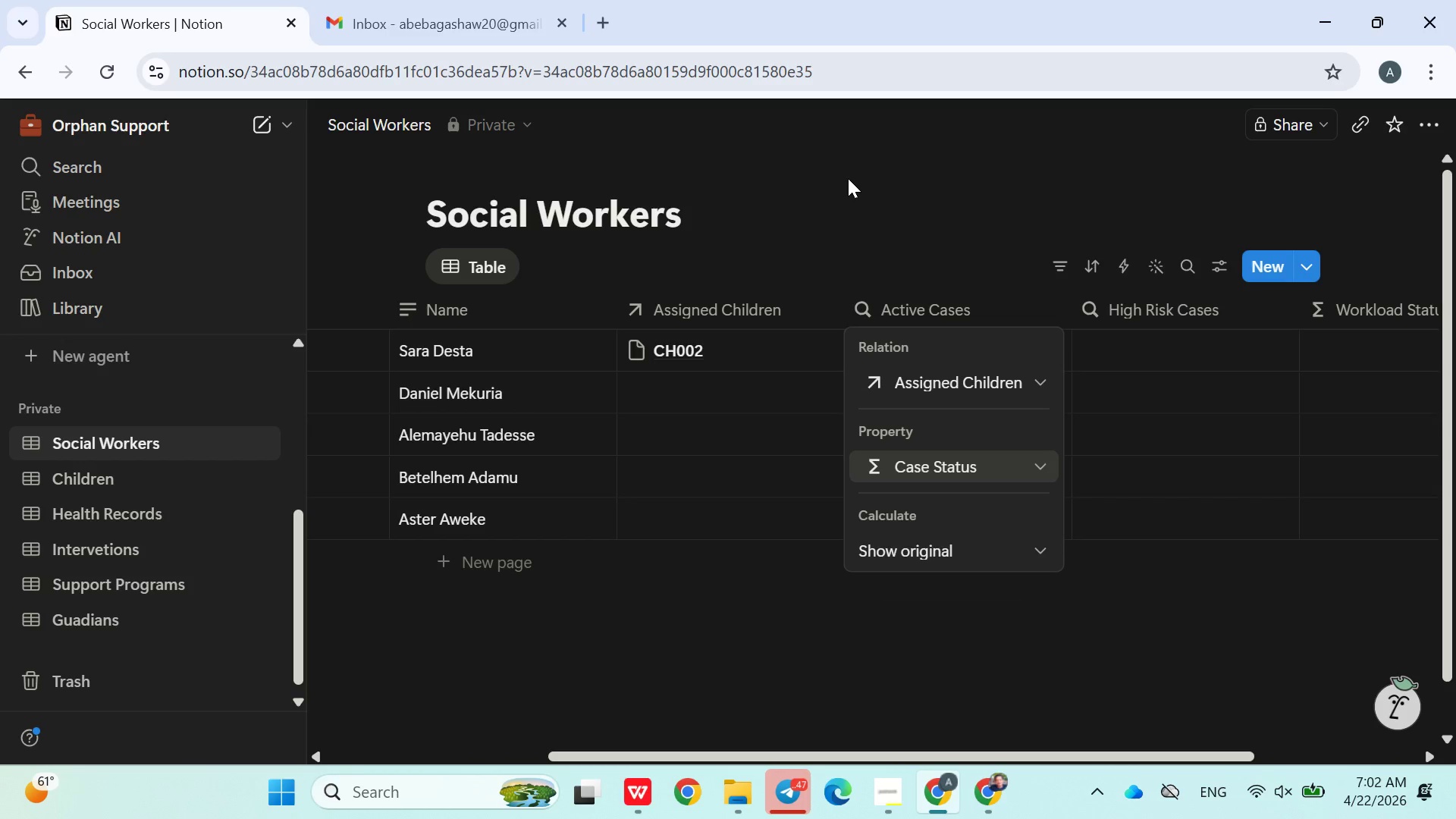 
left_click([105, 616])
 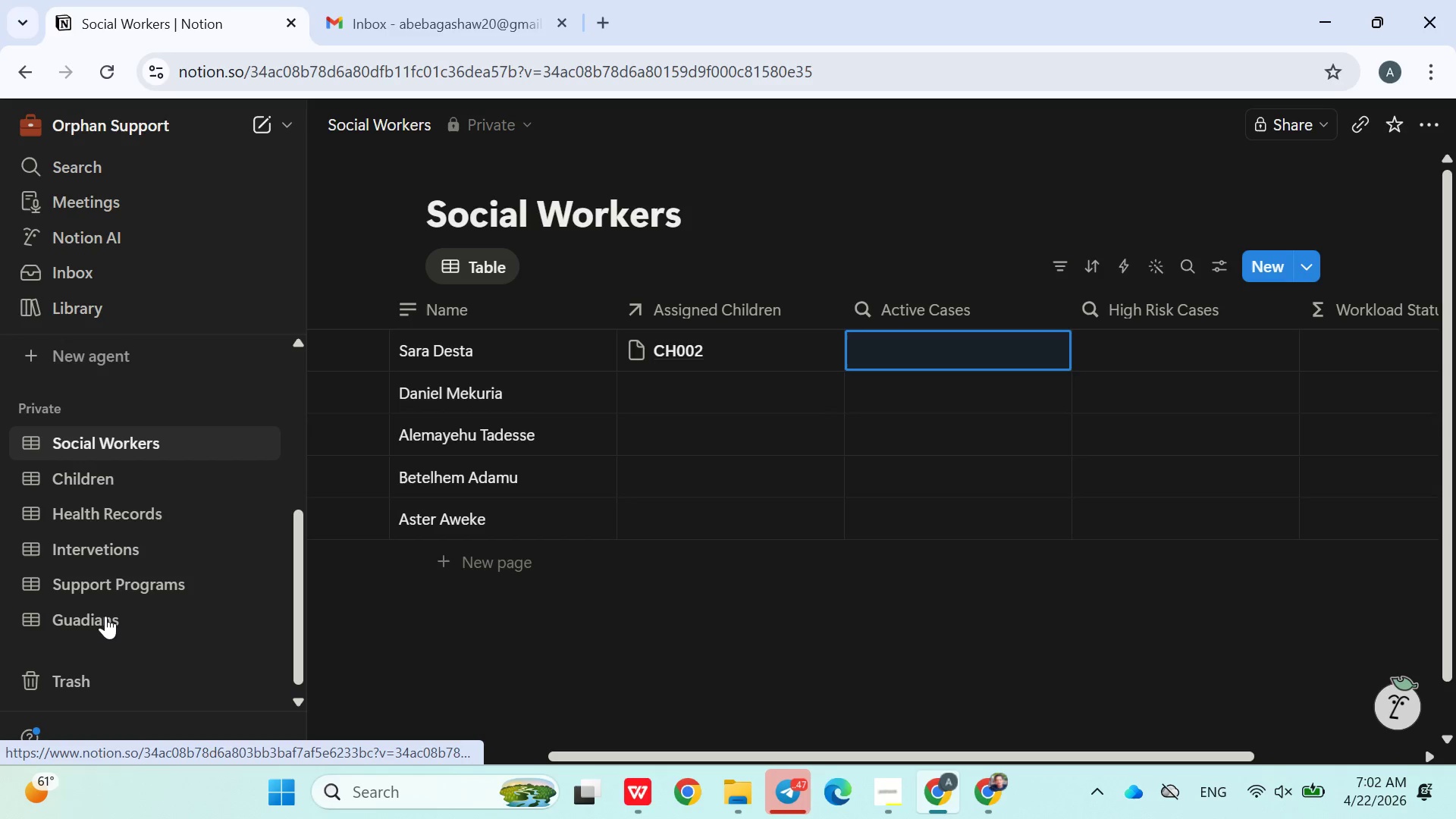 
left_click([105, 616])
 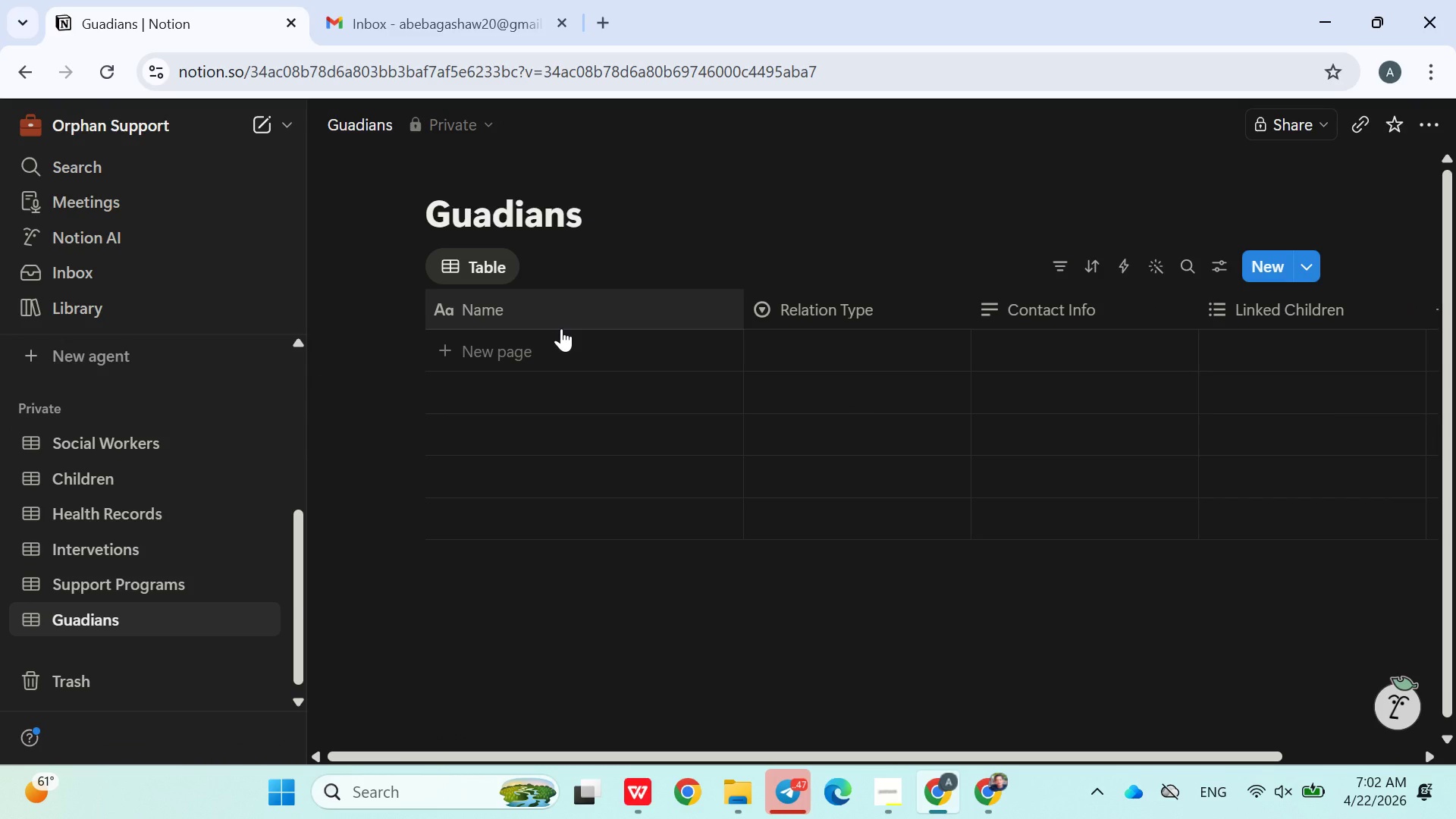 
wait(11.95)
 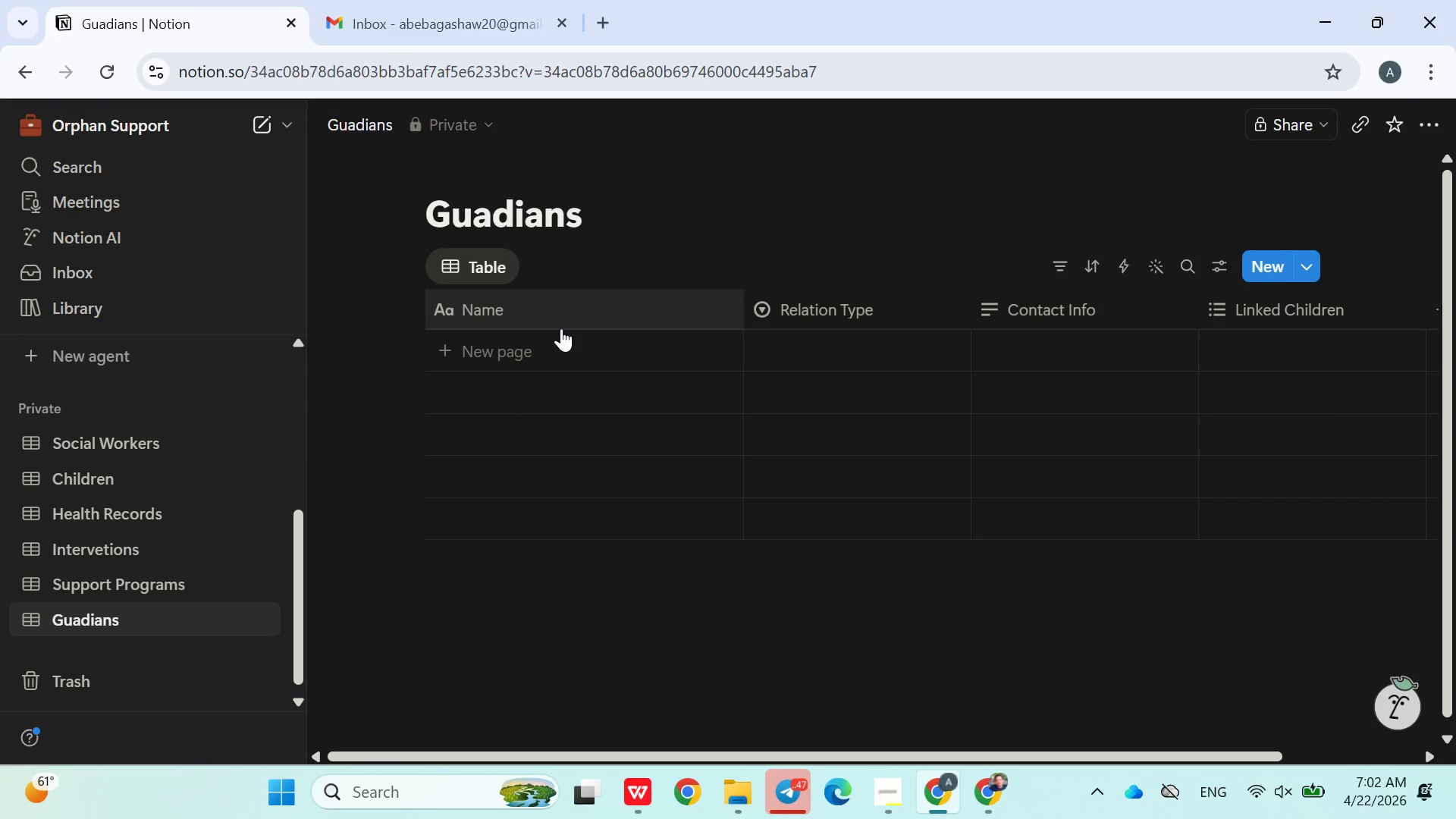 
left_click([488, 314])
 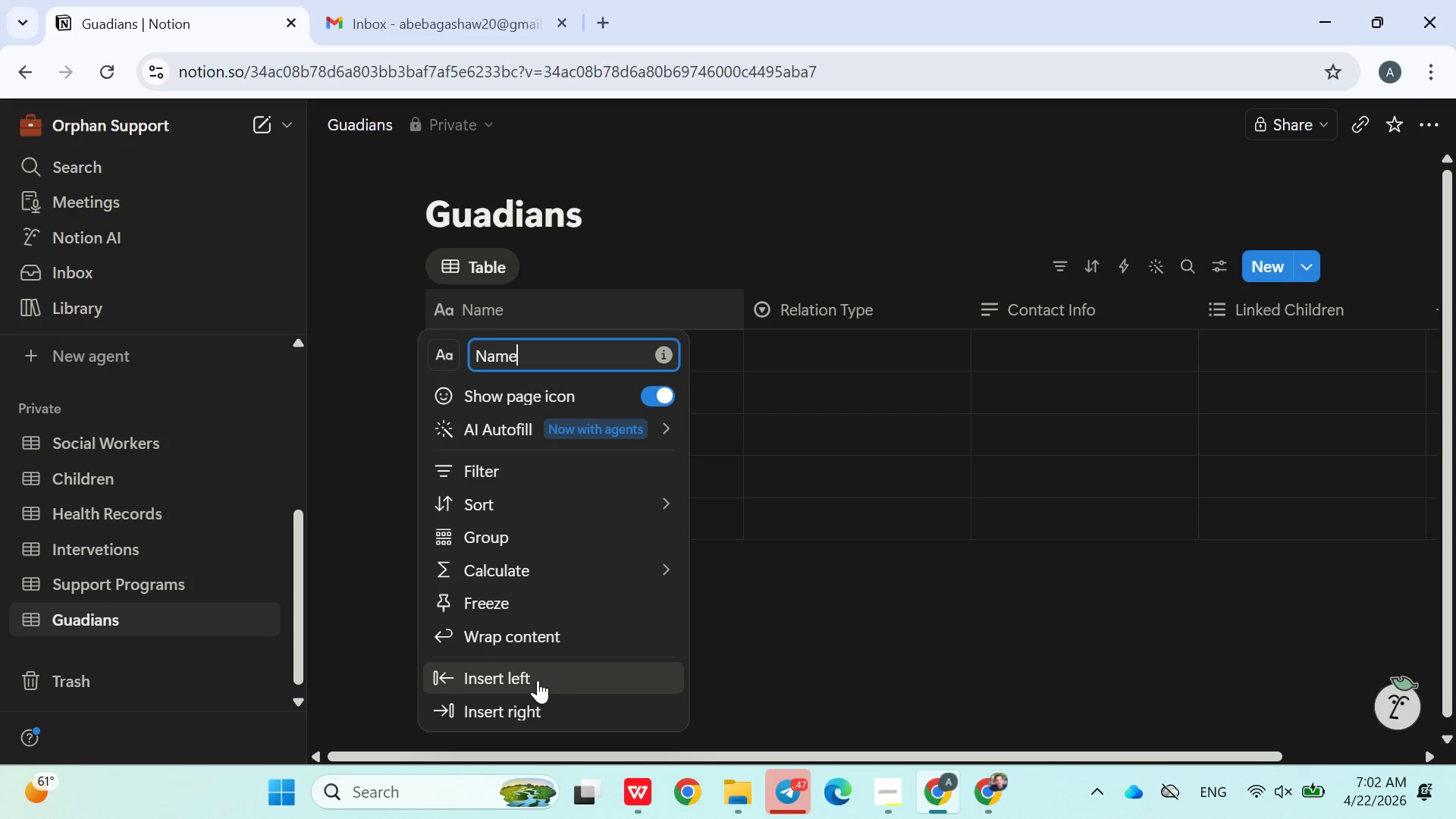 
left_click([538, 682])
 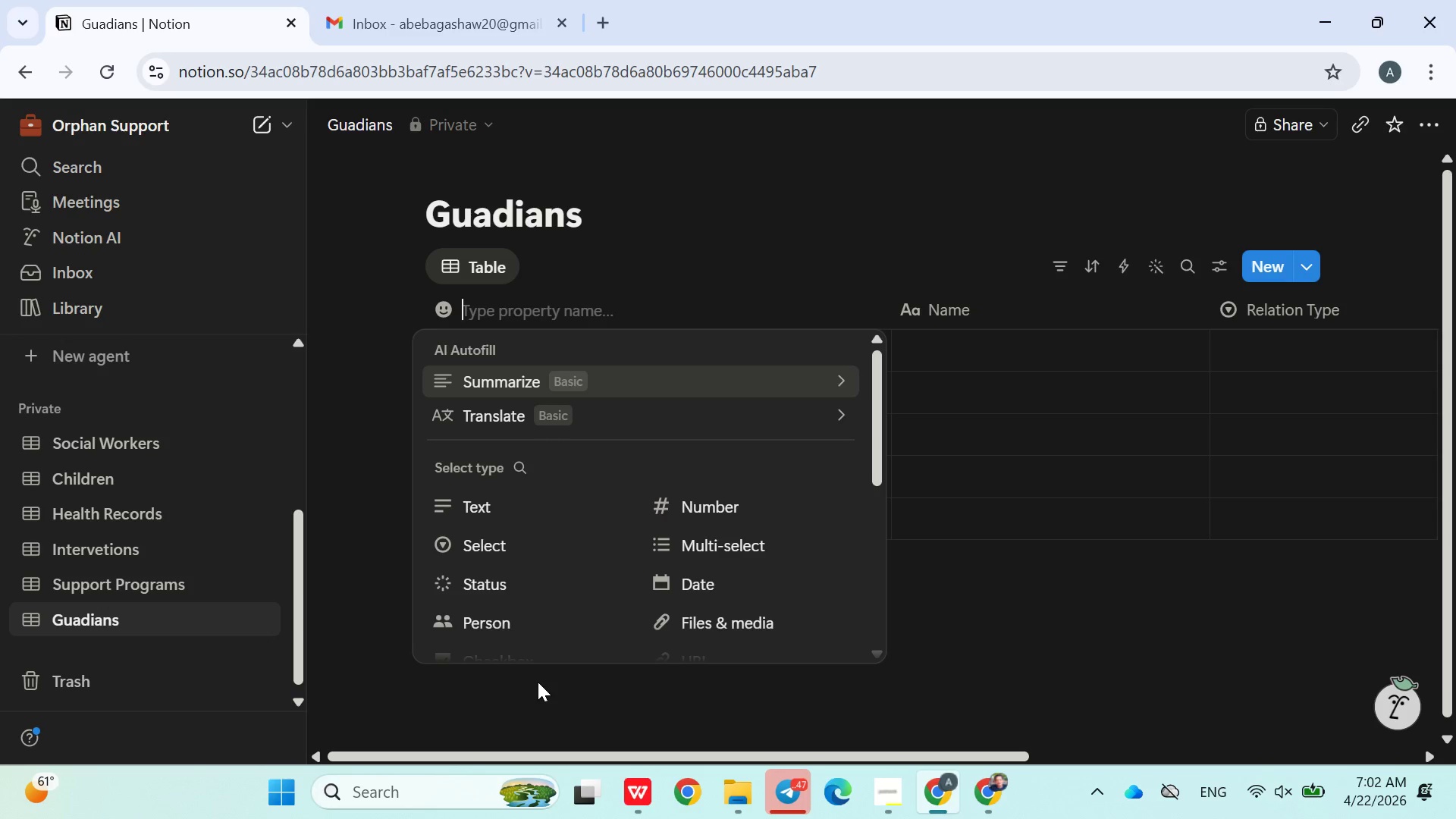 
wait(8.41)
 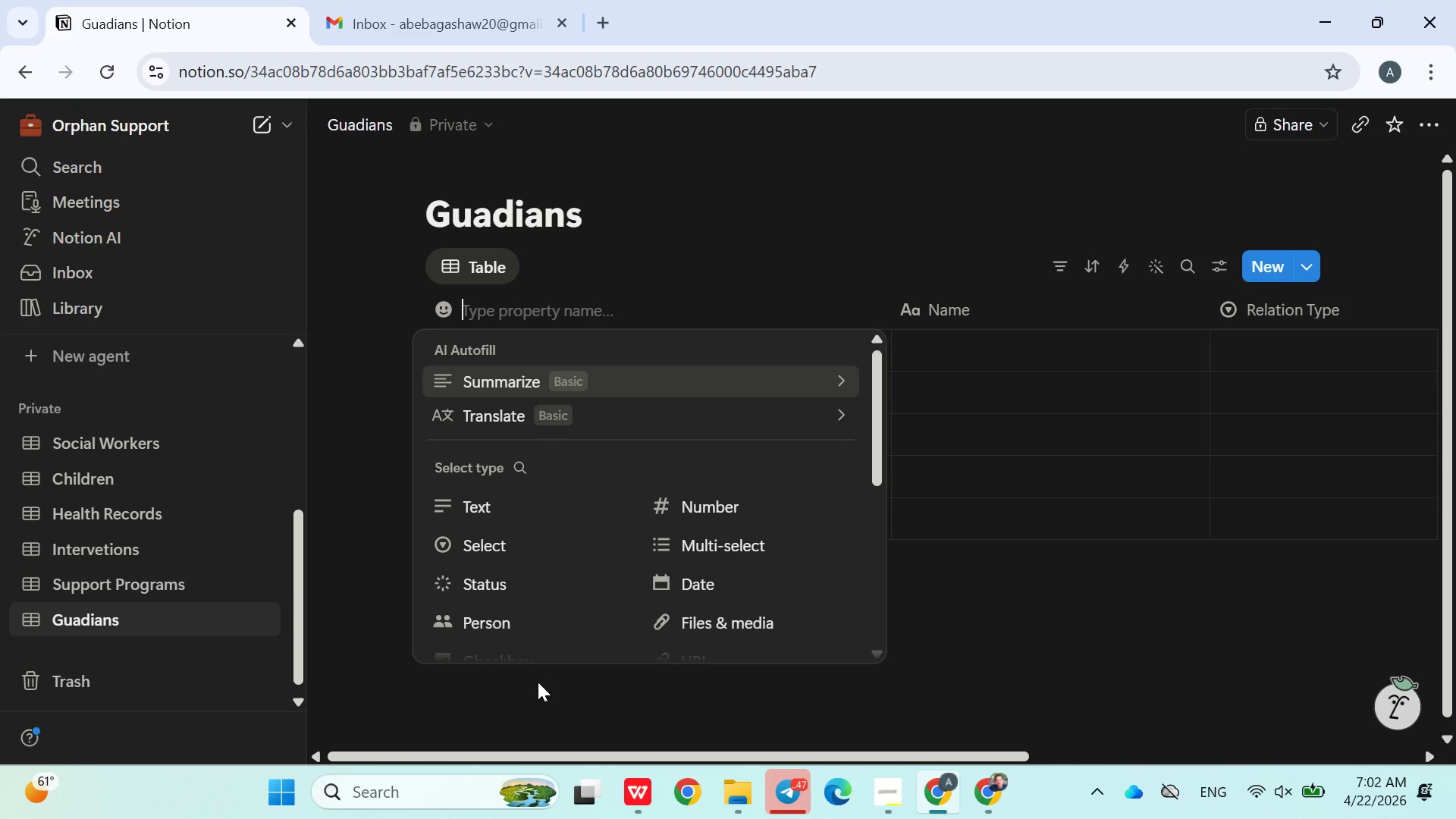 
type(G ID)
 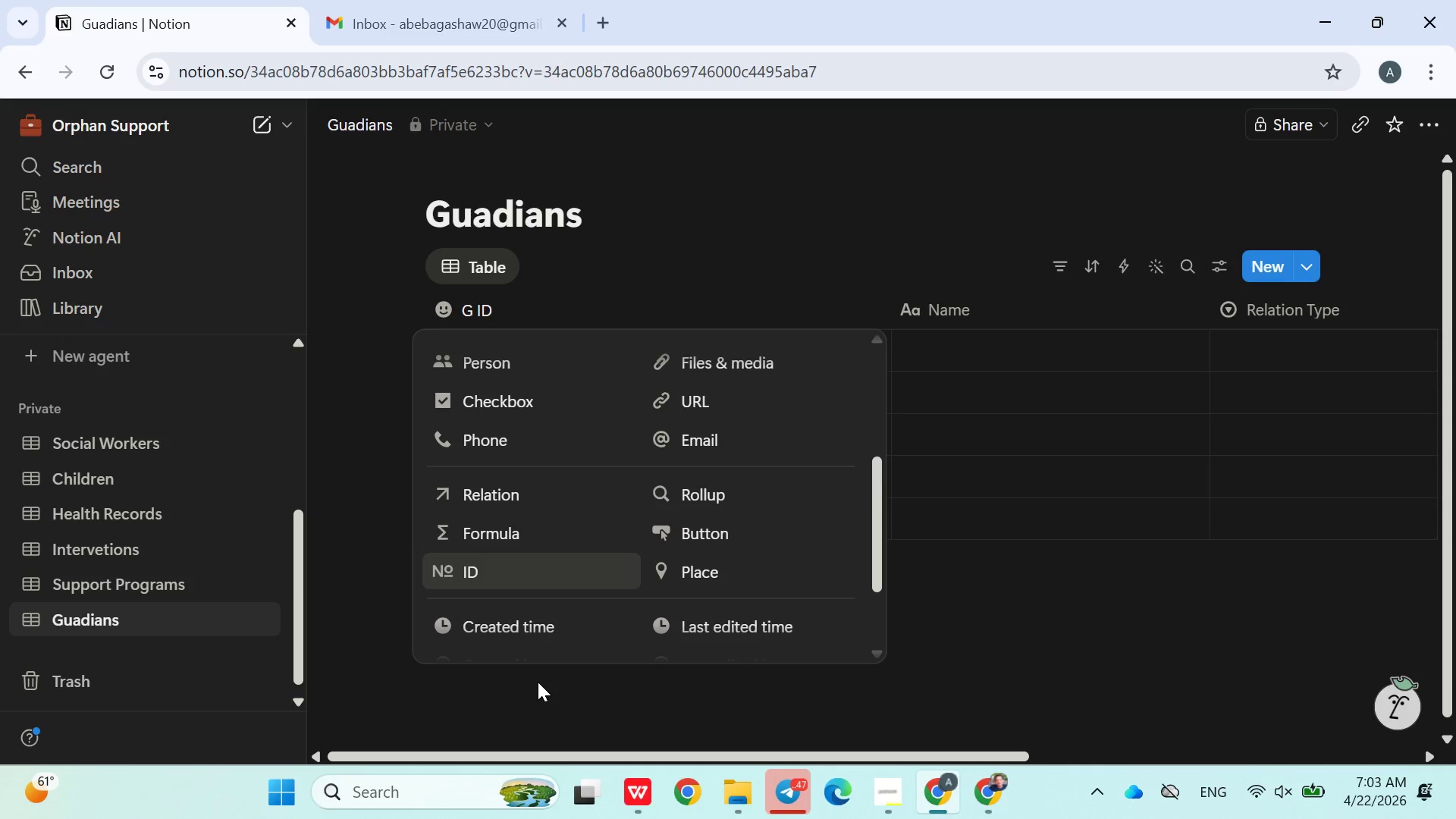 
wait(5.45)
 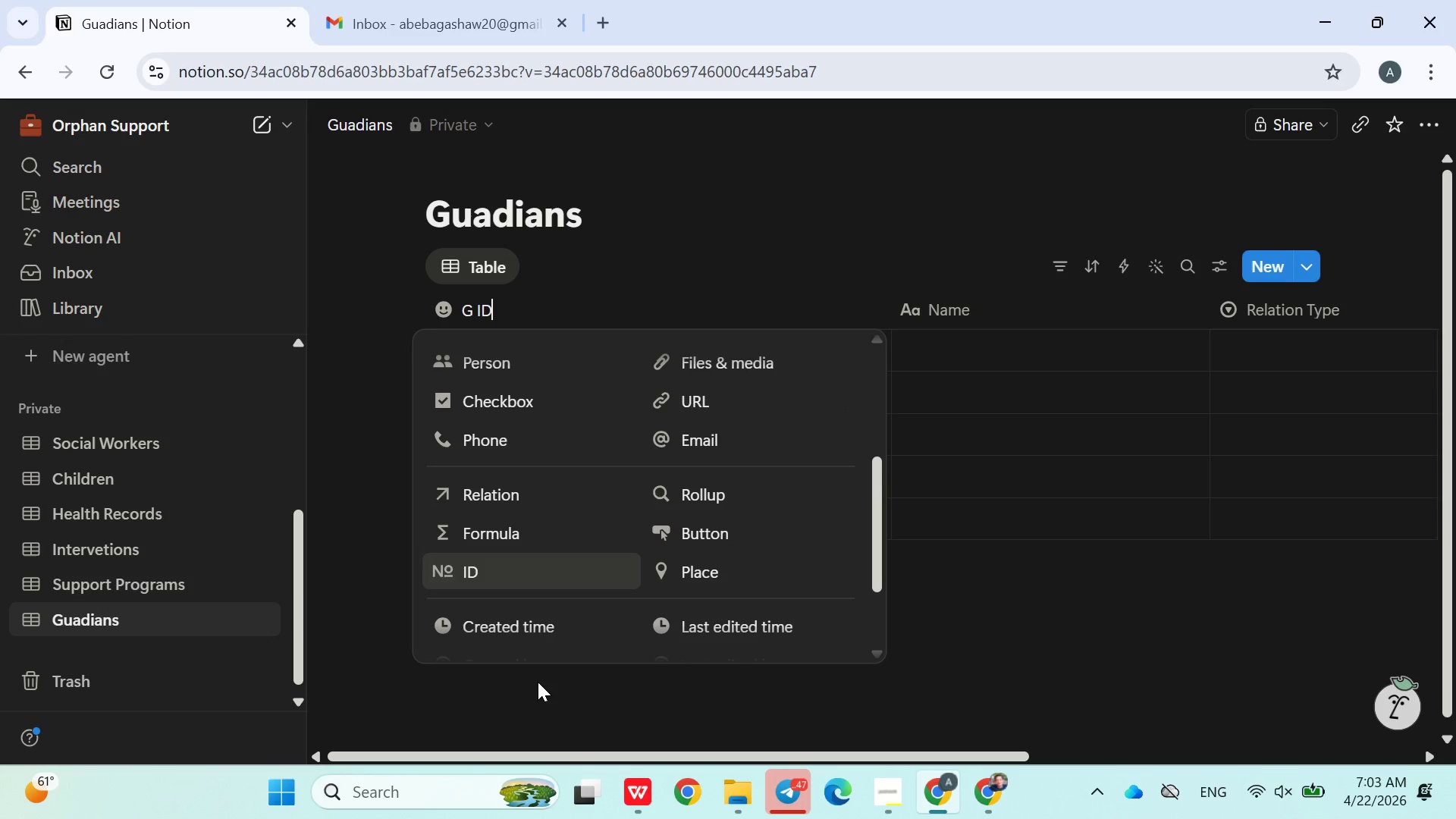 
key(ArrowLeft)
 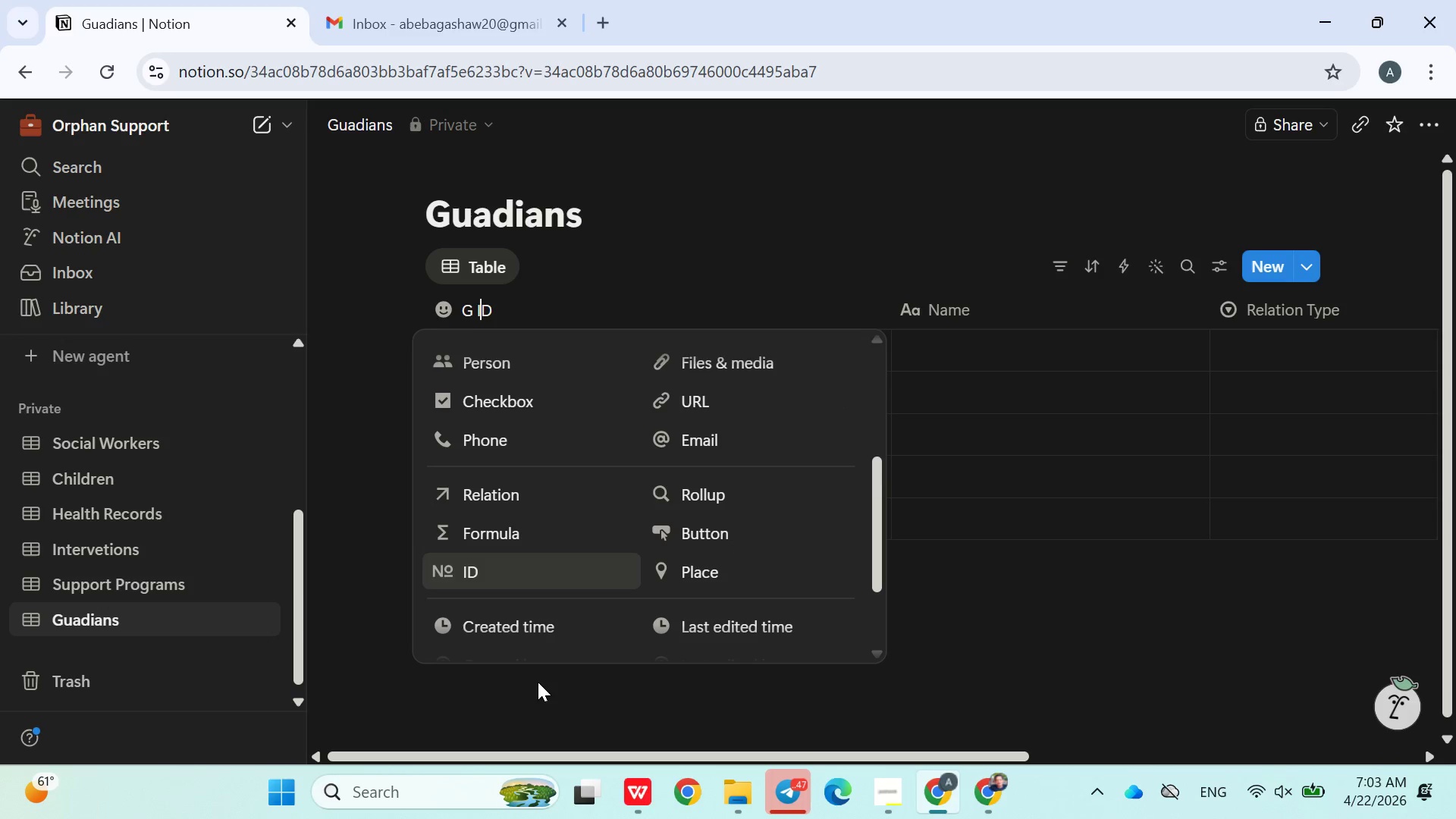 
key(ArrowLeft)
 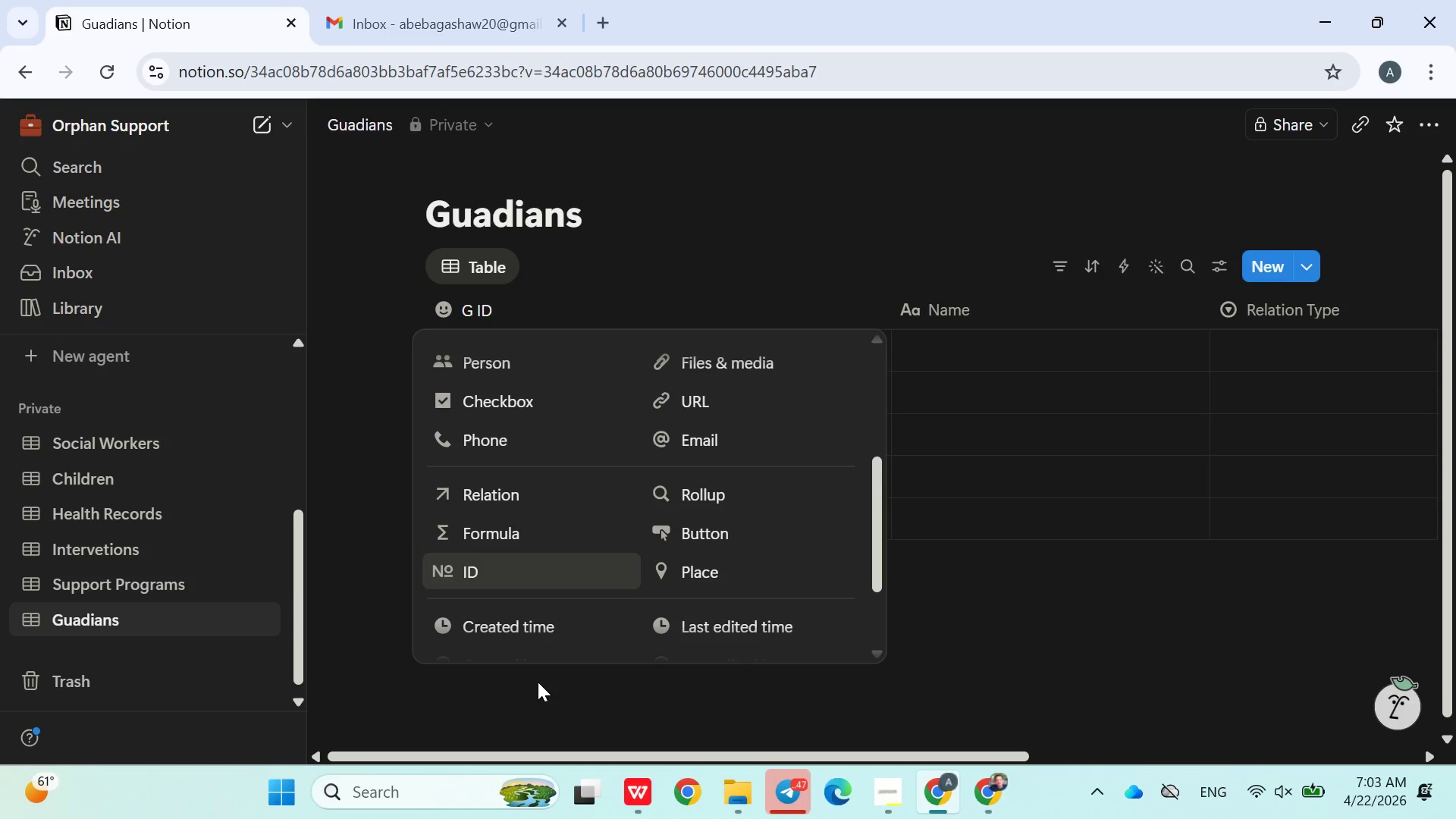 
key(Backspace)
 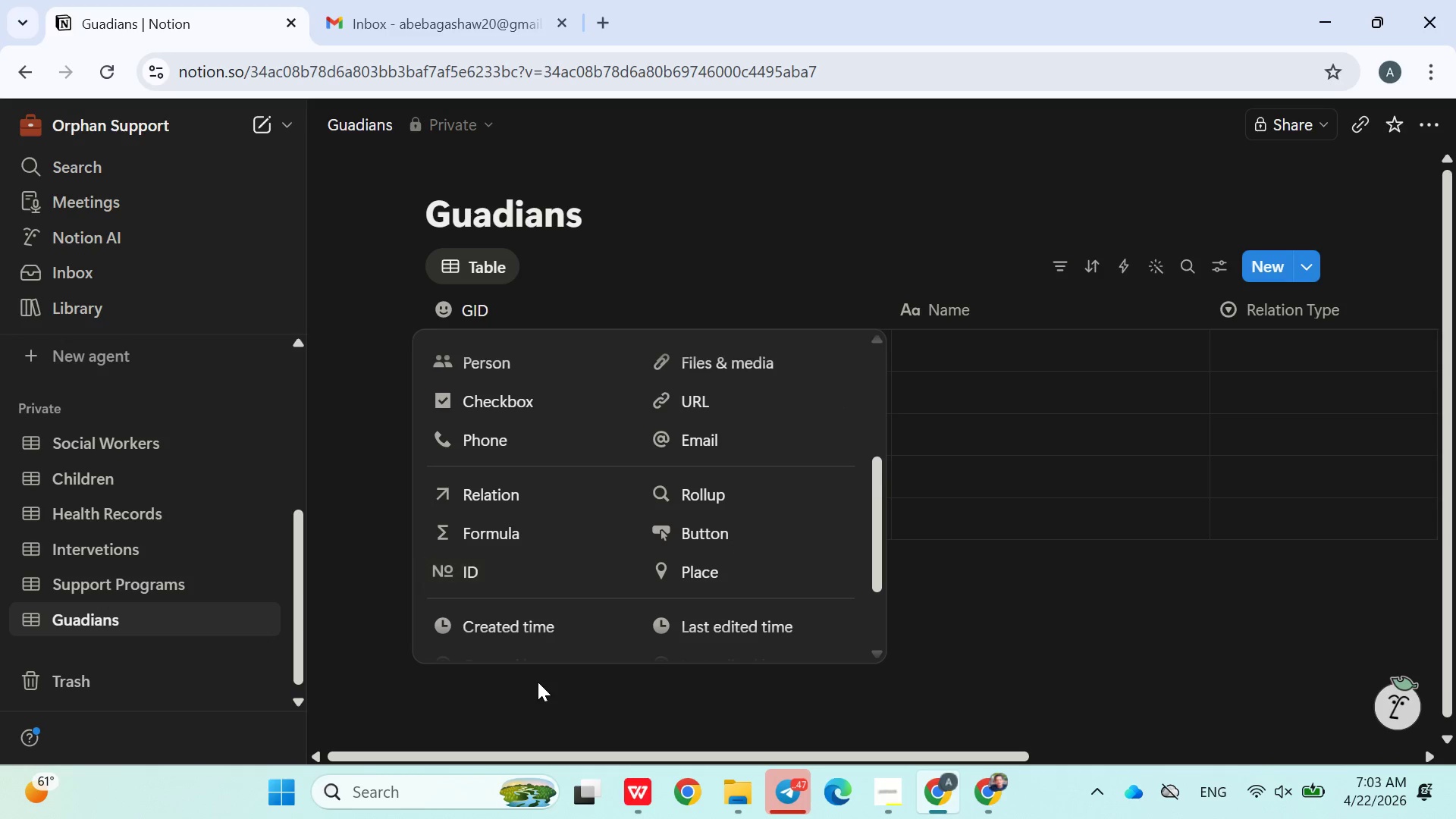 
key(Backspace)
 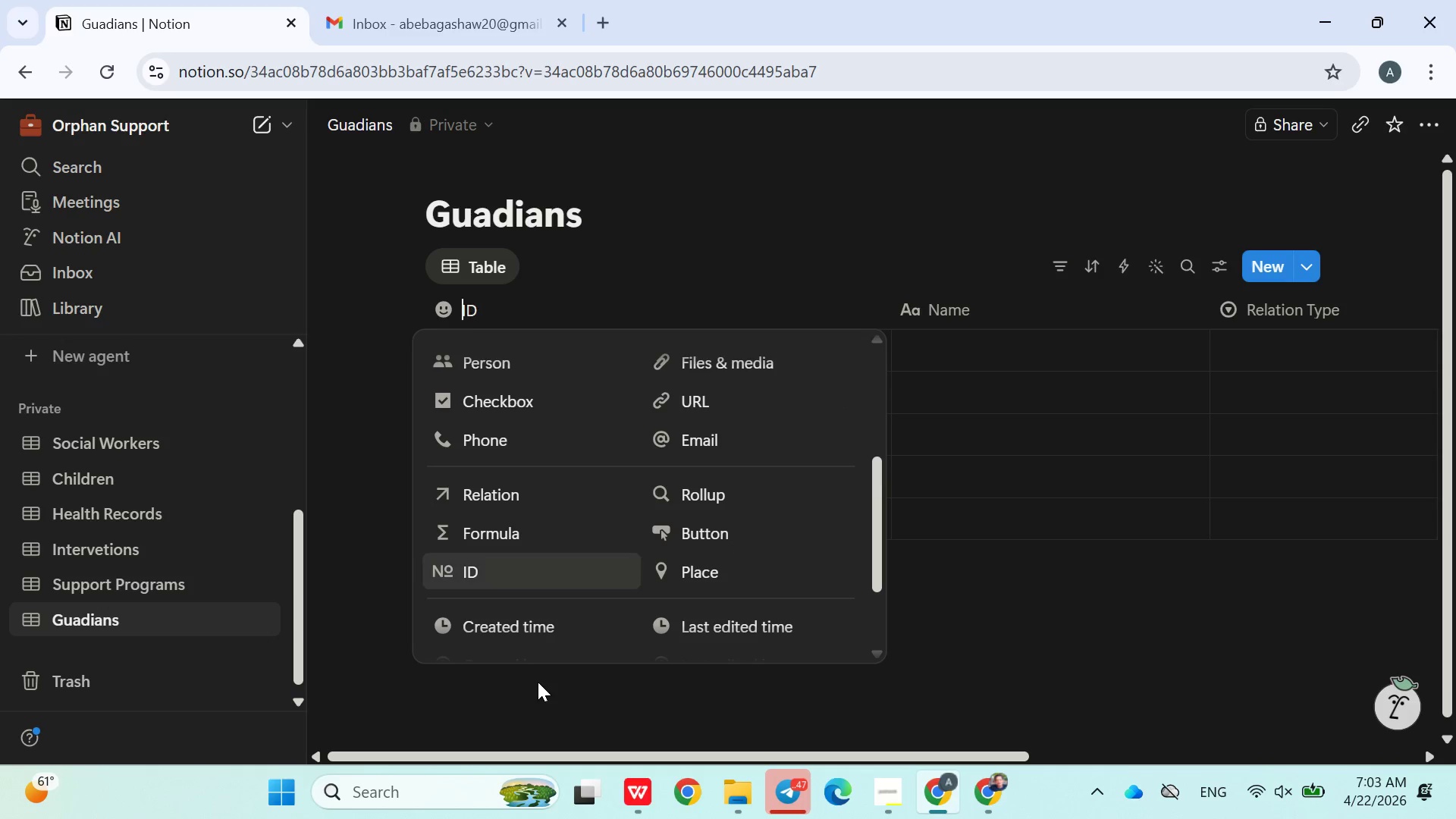 
key(Backspace)
 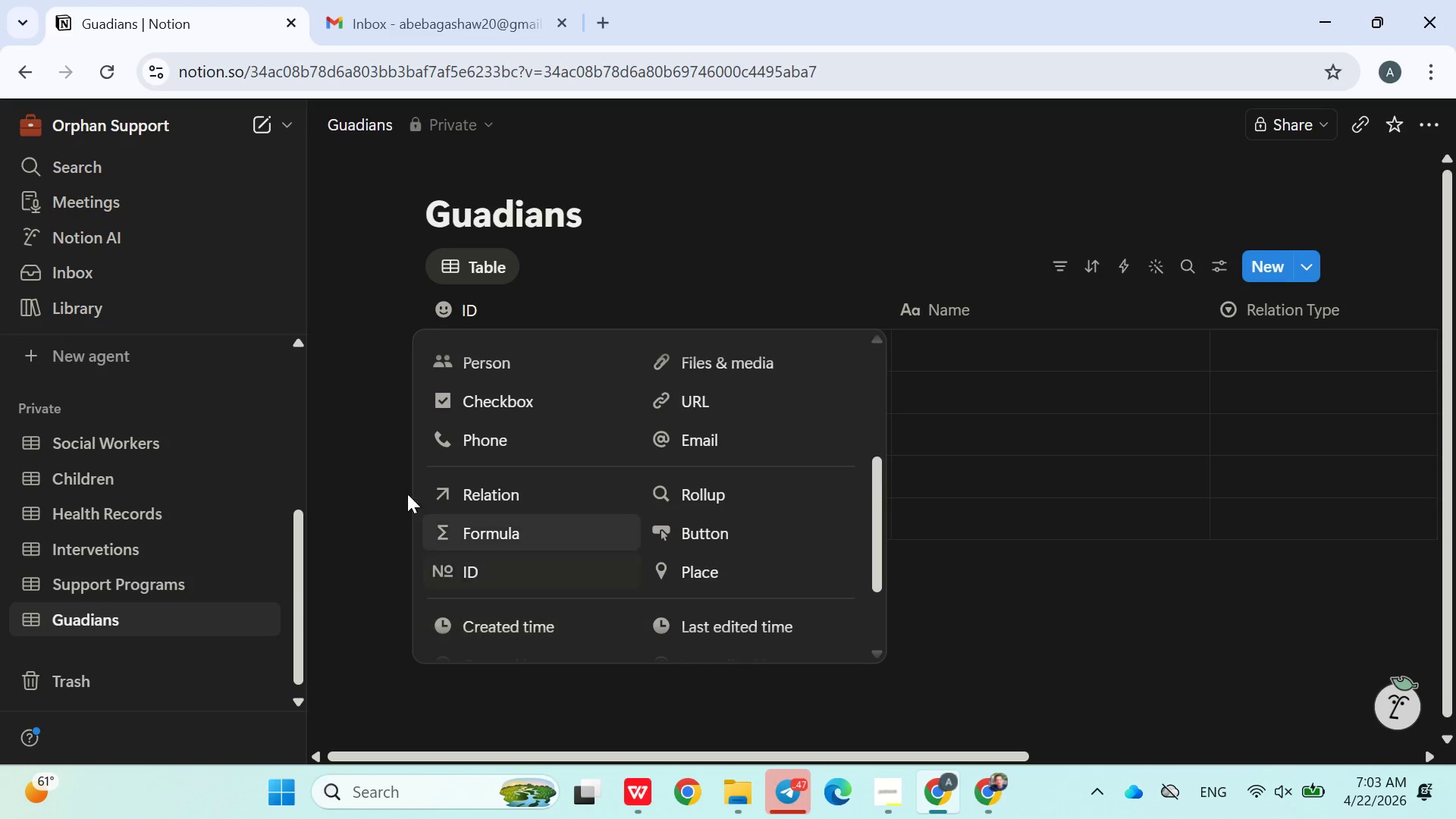 
left_click([398, 493])
 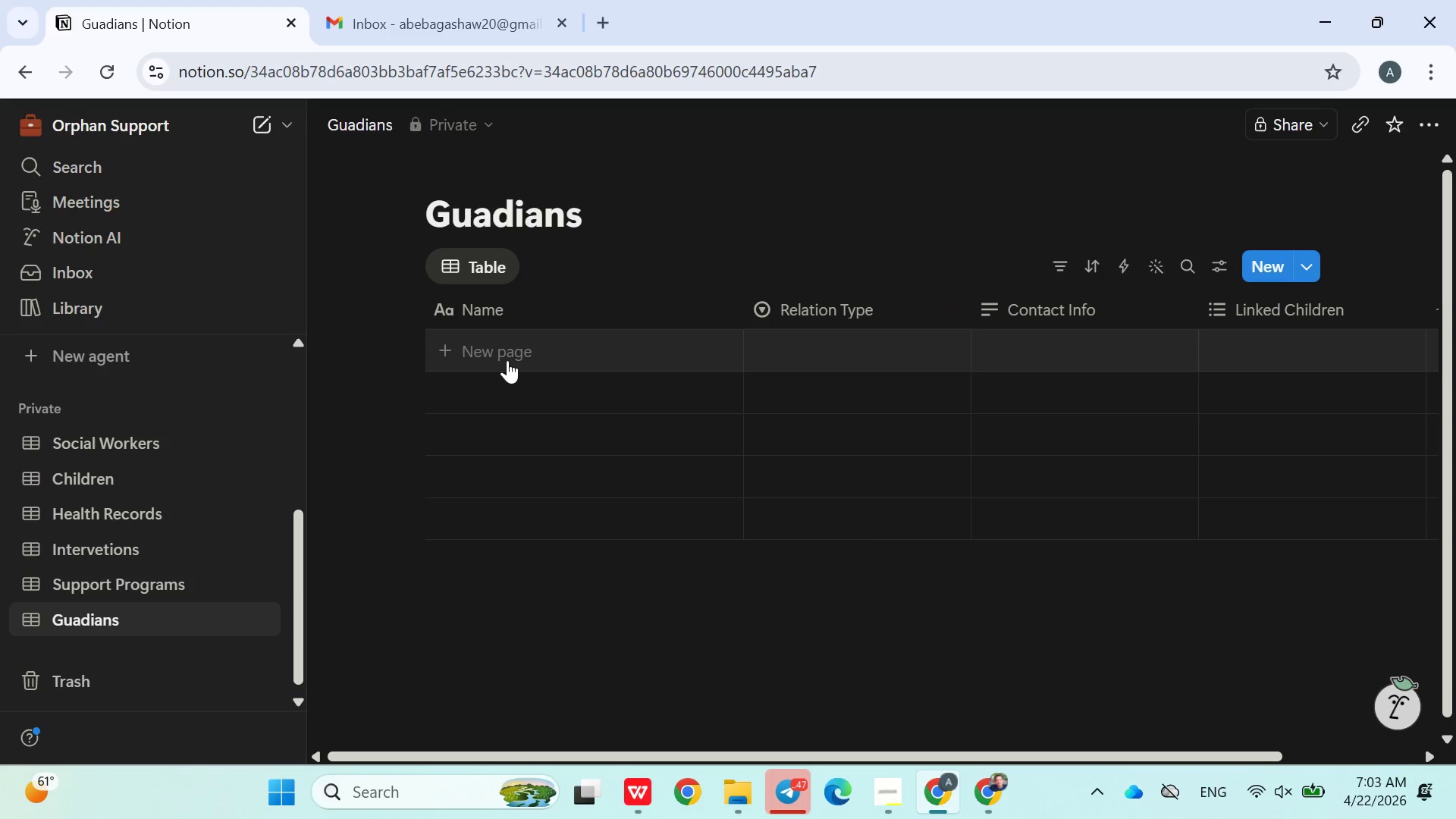 
left_click([507, 359])
 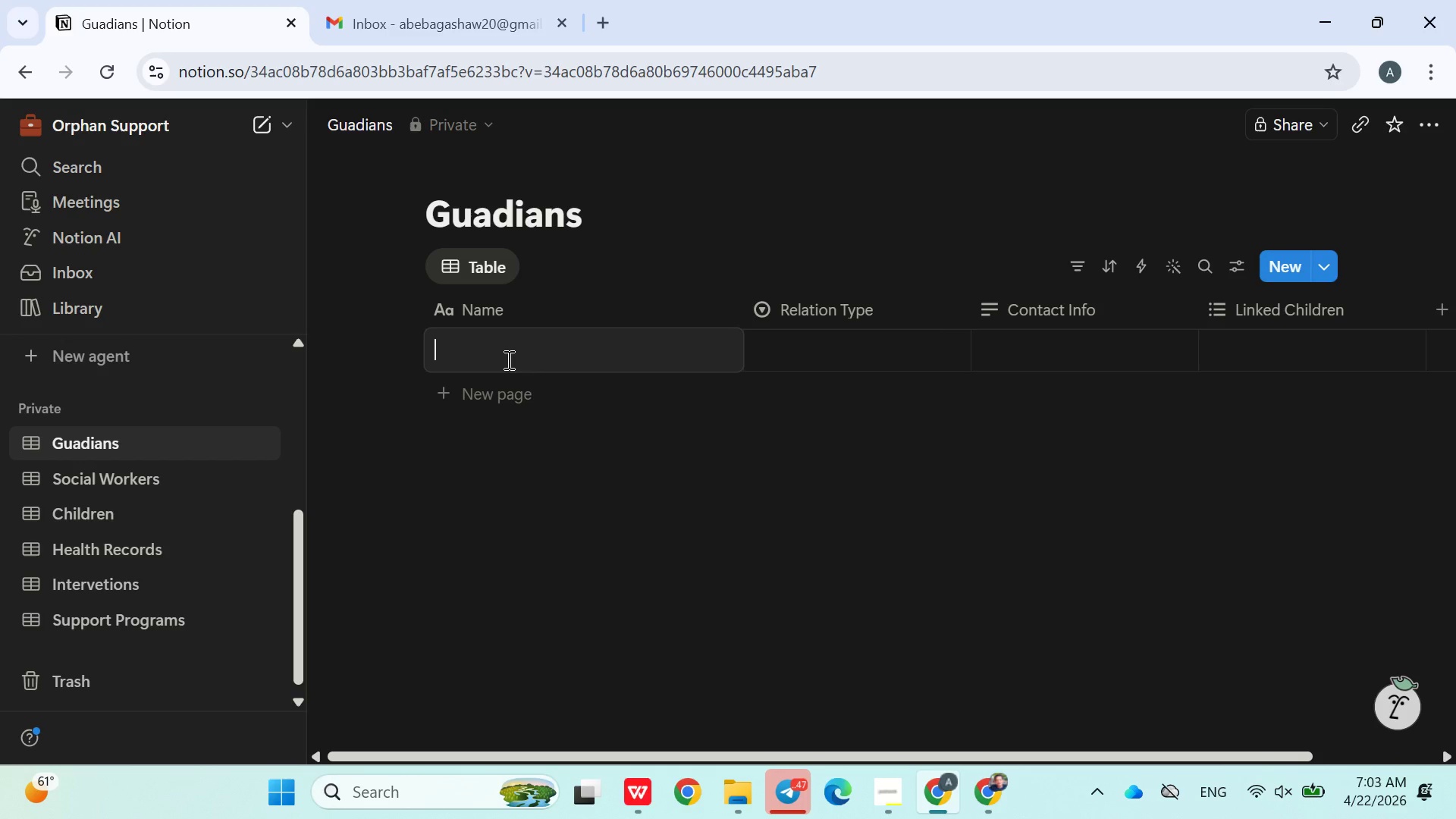 
type(G-001)
 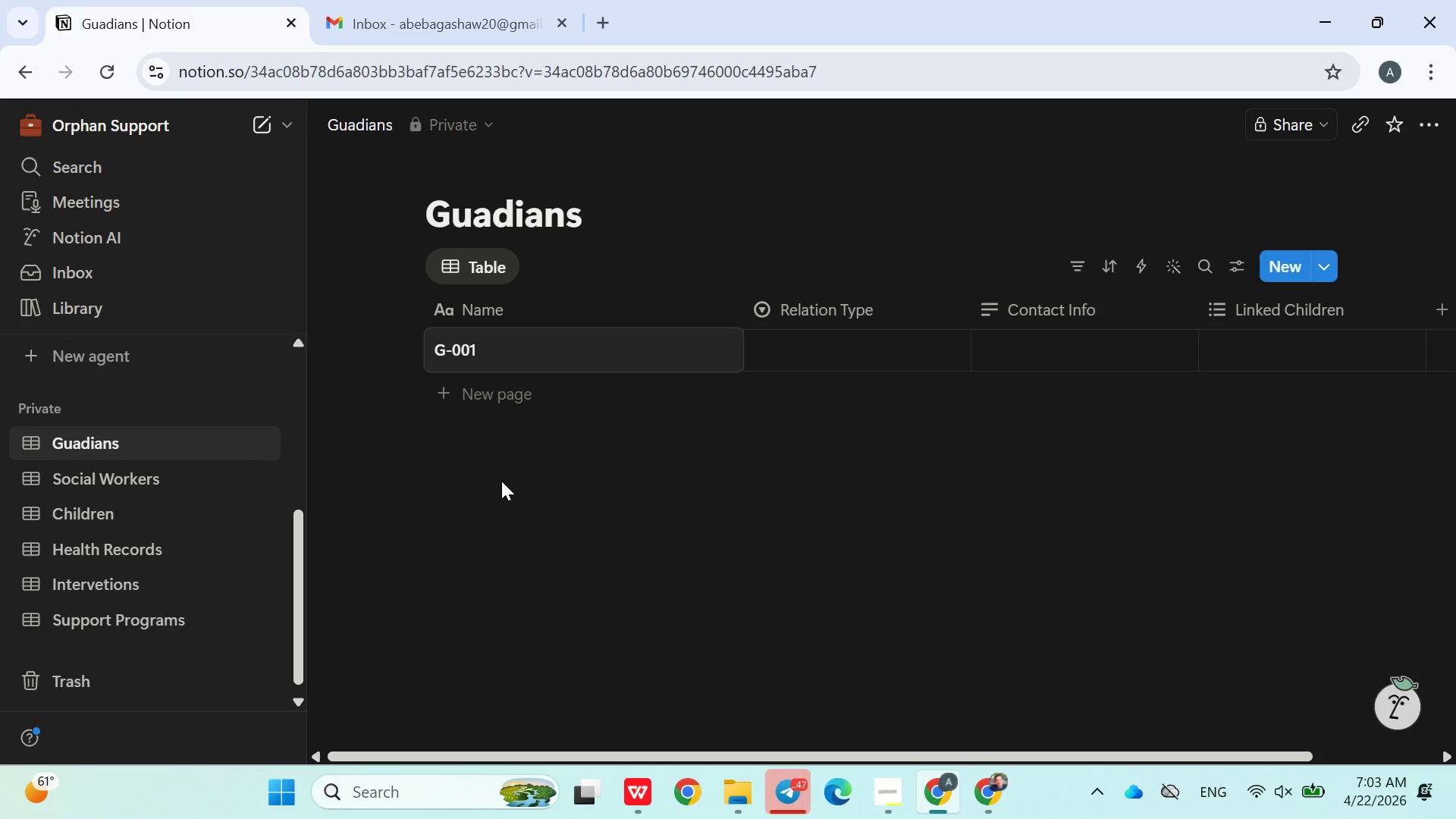 
left_click([501, 483])
 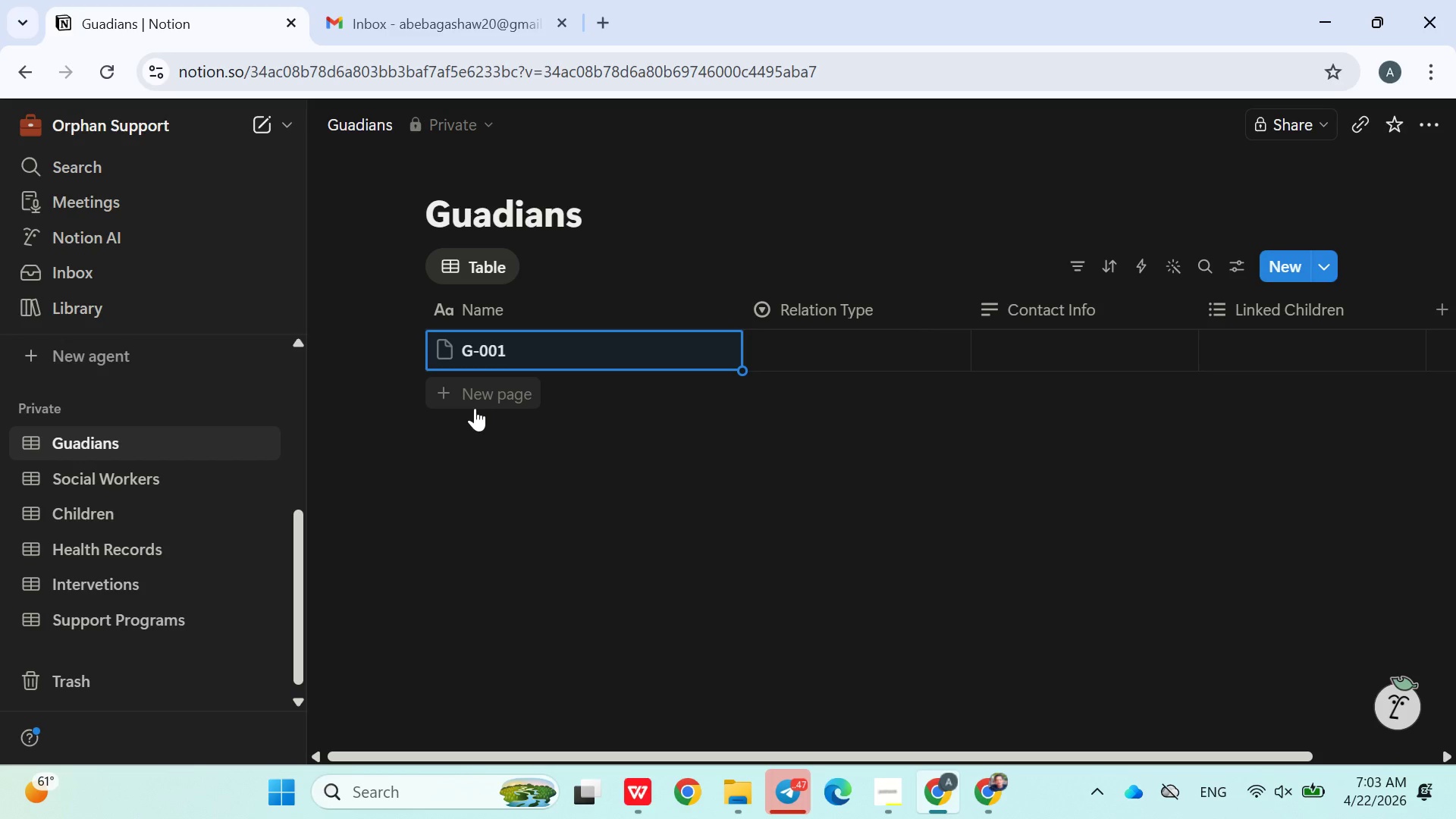 
left_click([473, 408])
 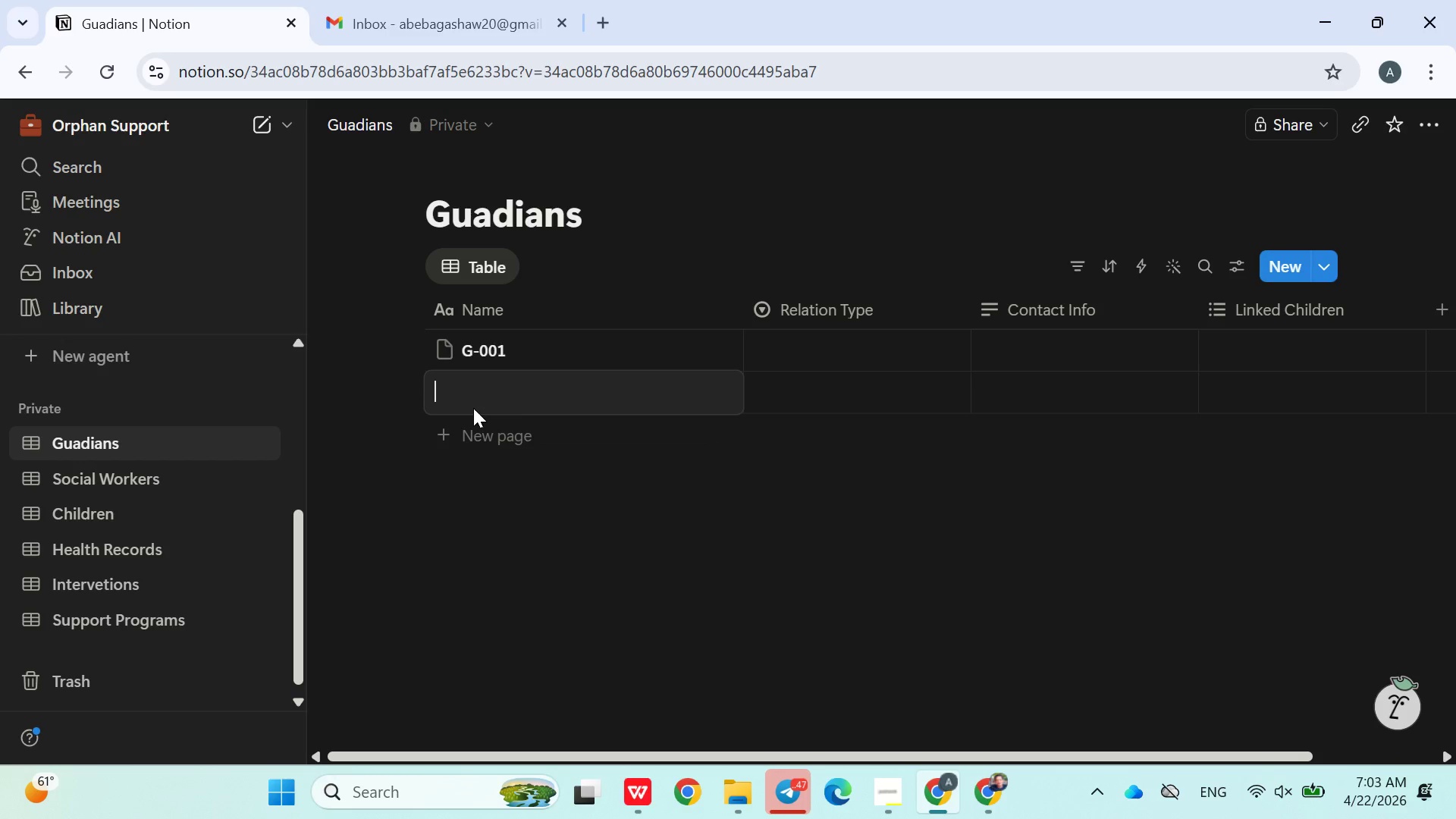 
type(G-002)
 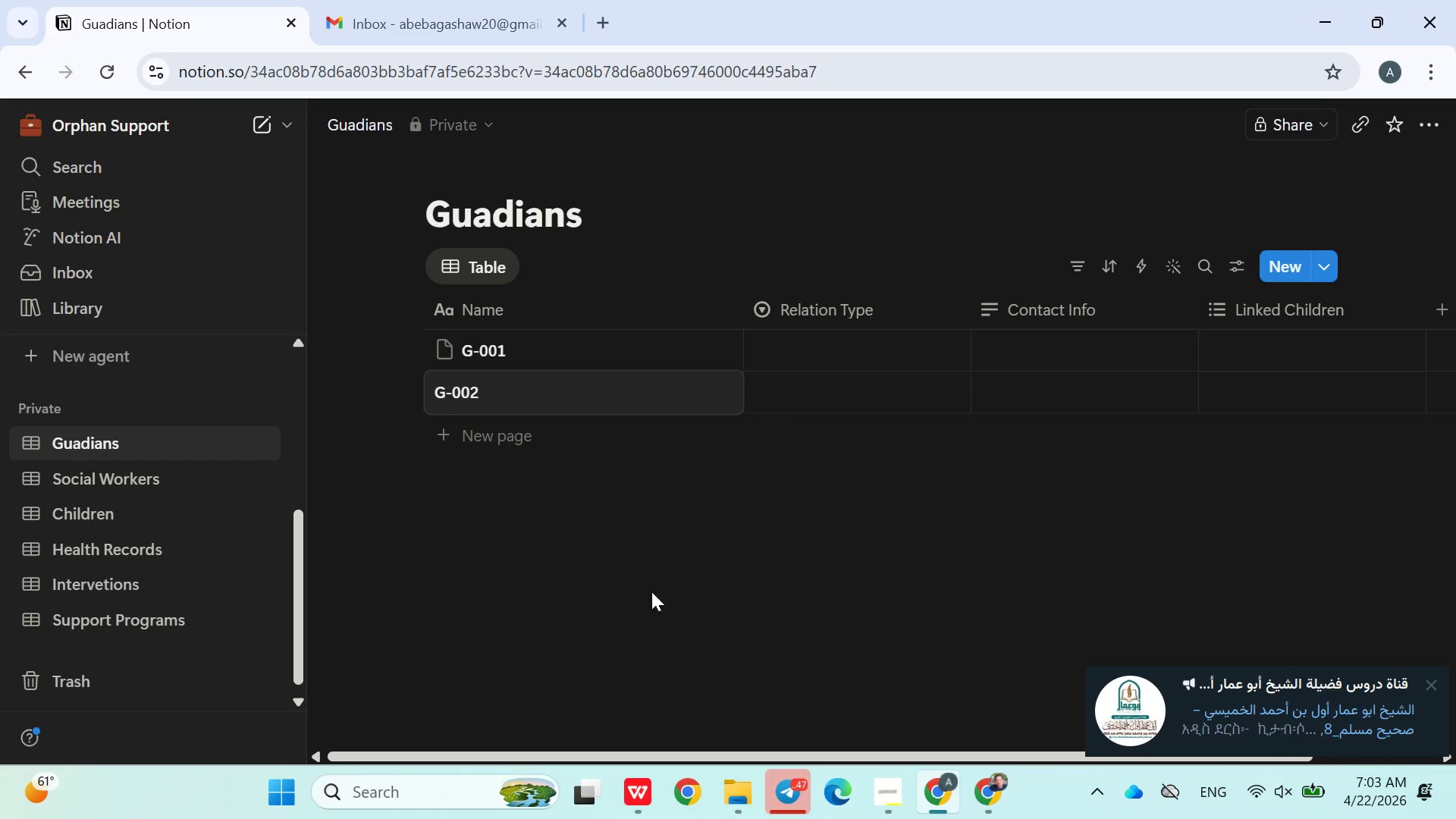 
left_click([654, 592])
 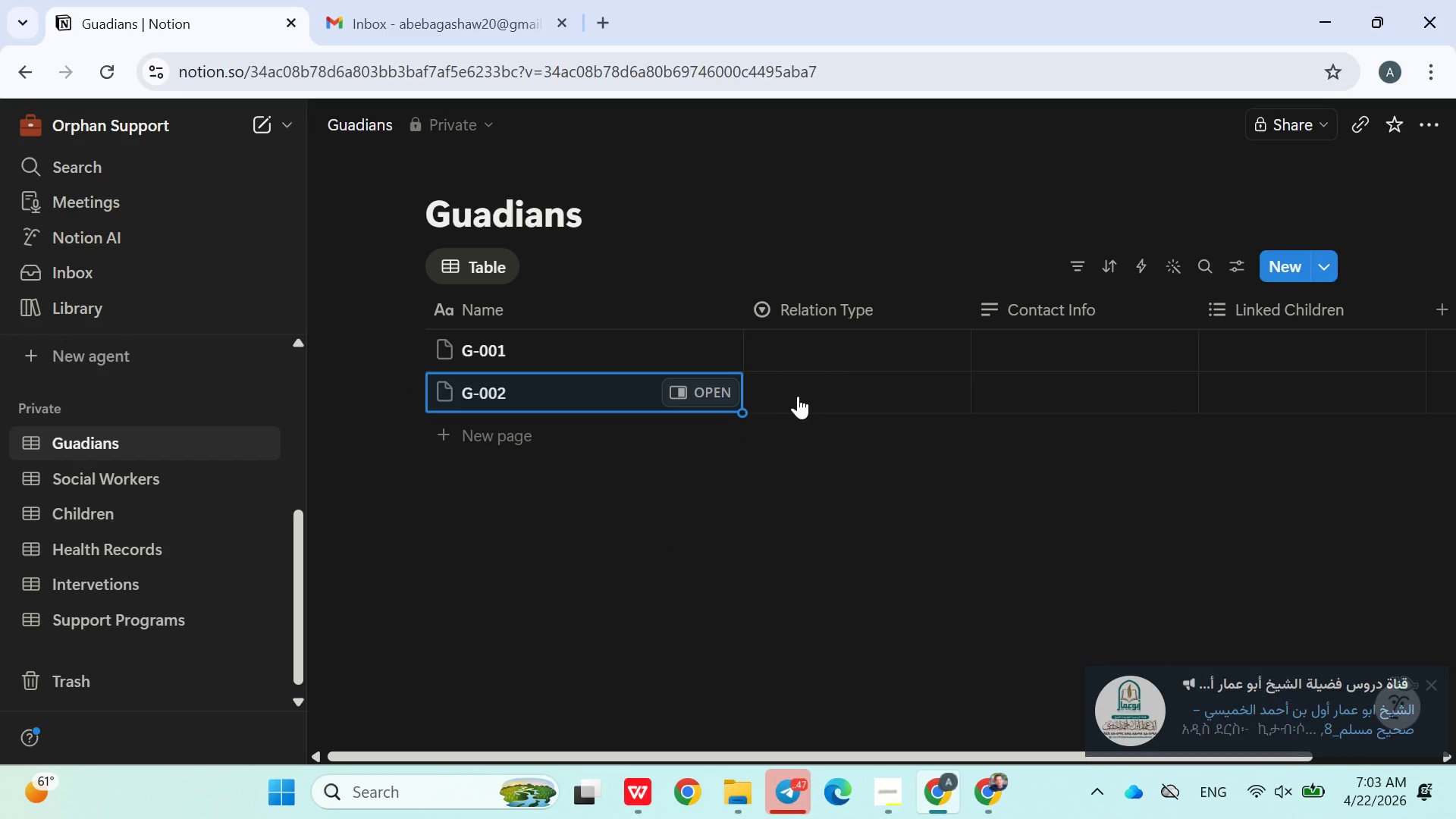 
left_click([807, 345])
 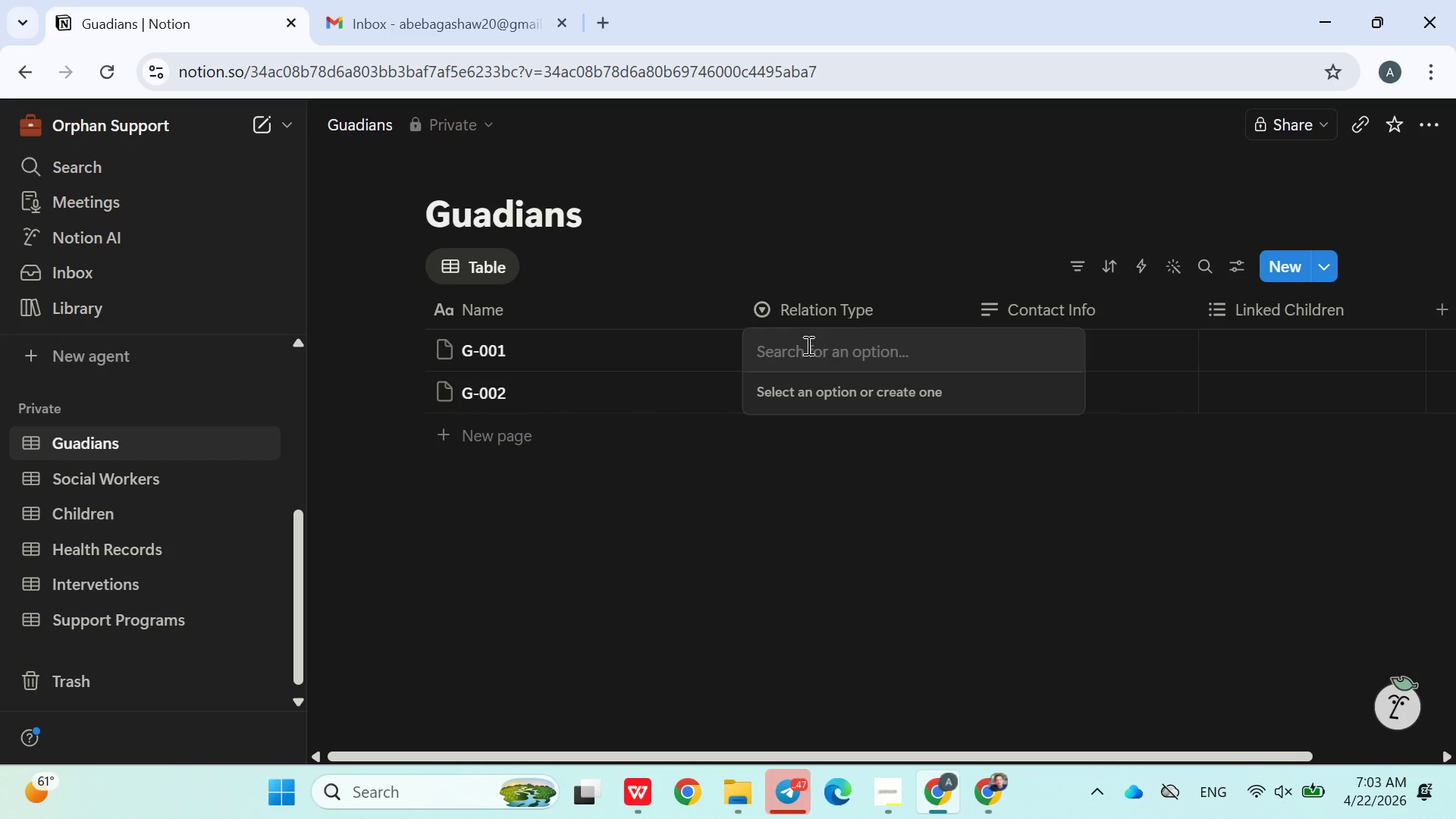 
type(Uncle)
 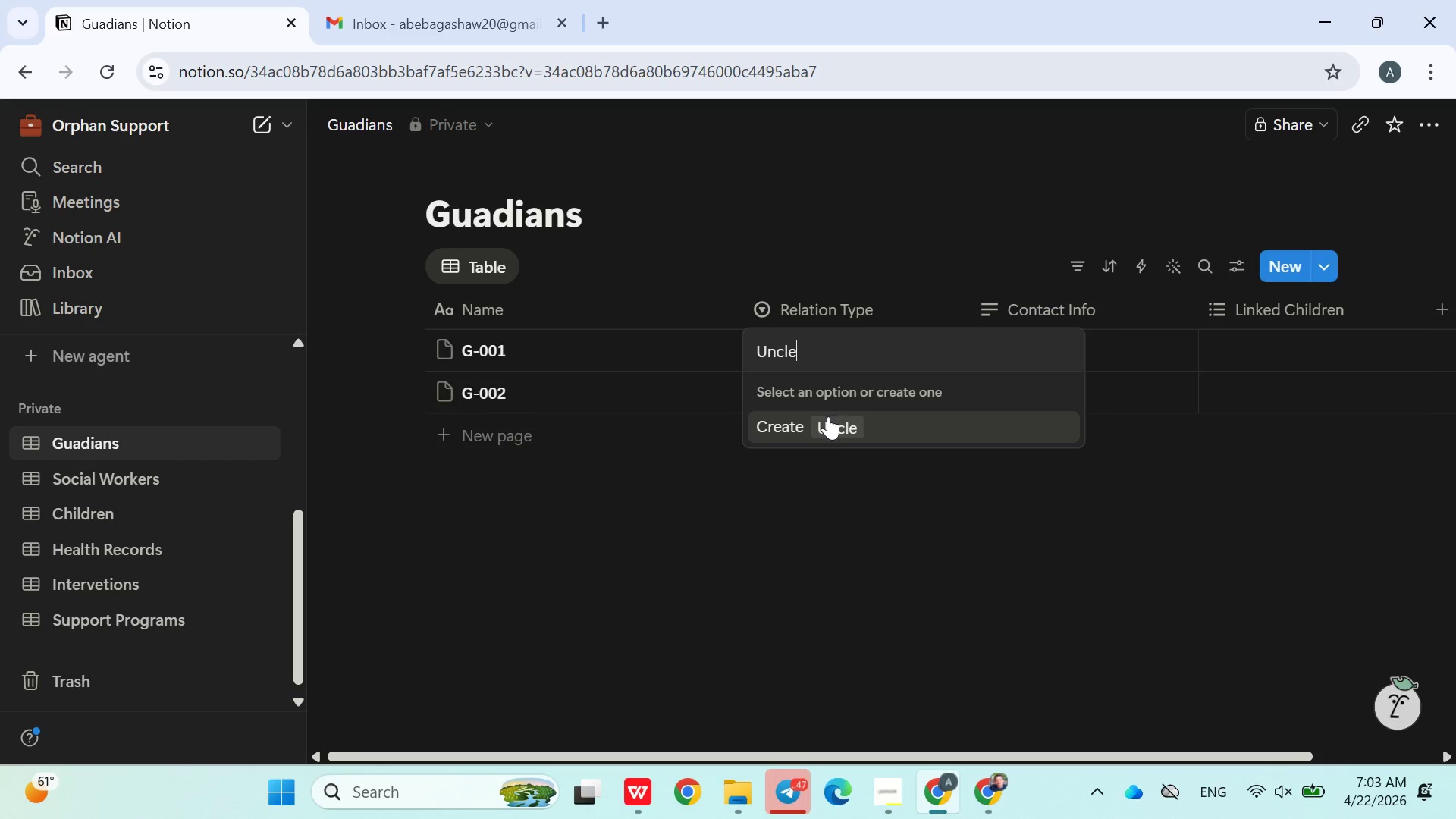 
left_click([830, 424])
 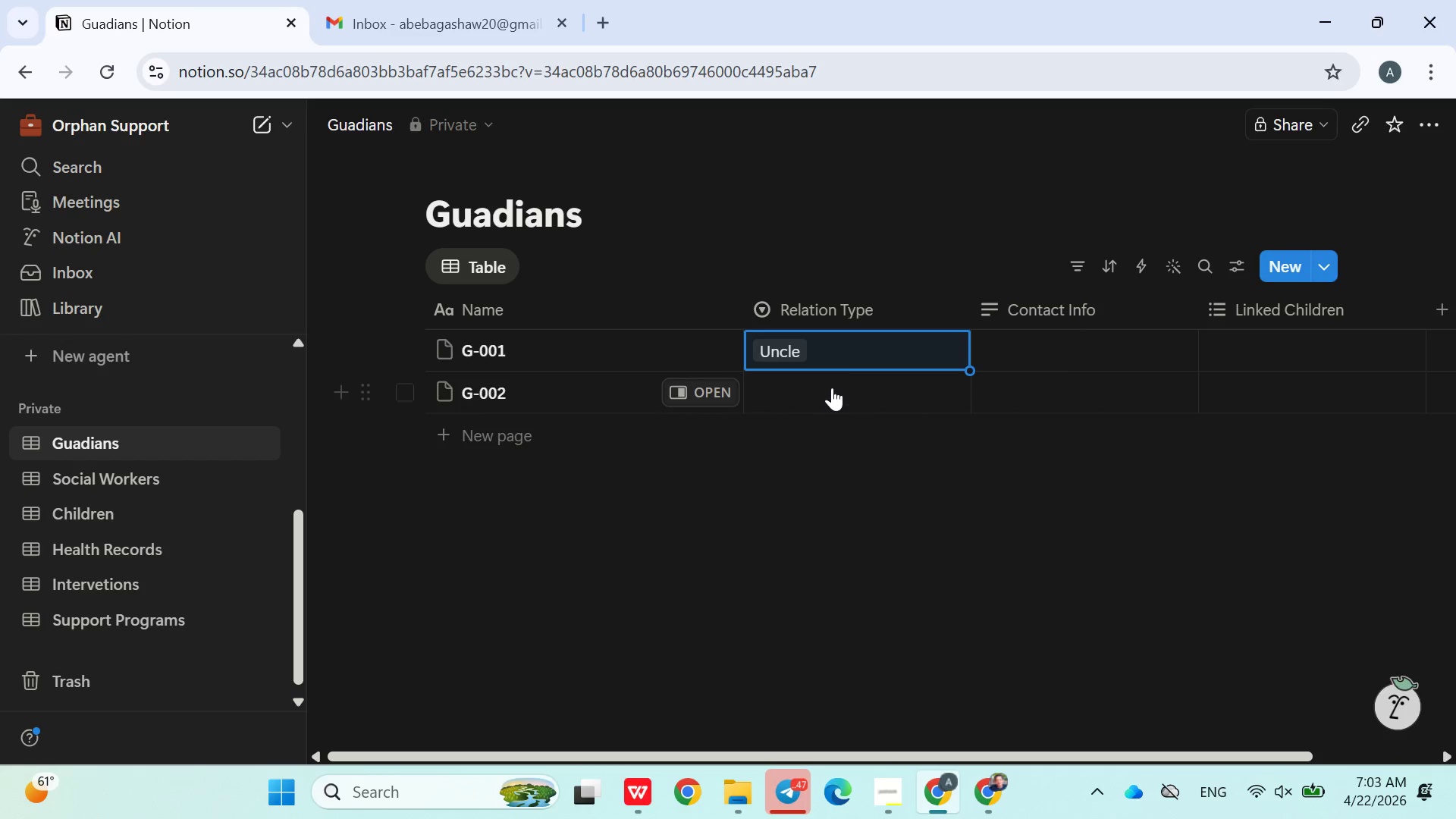 
left_click([830, 354])
 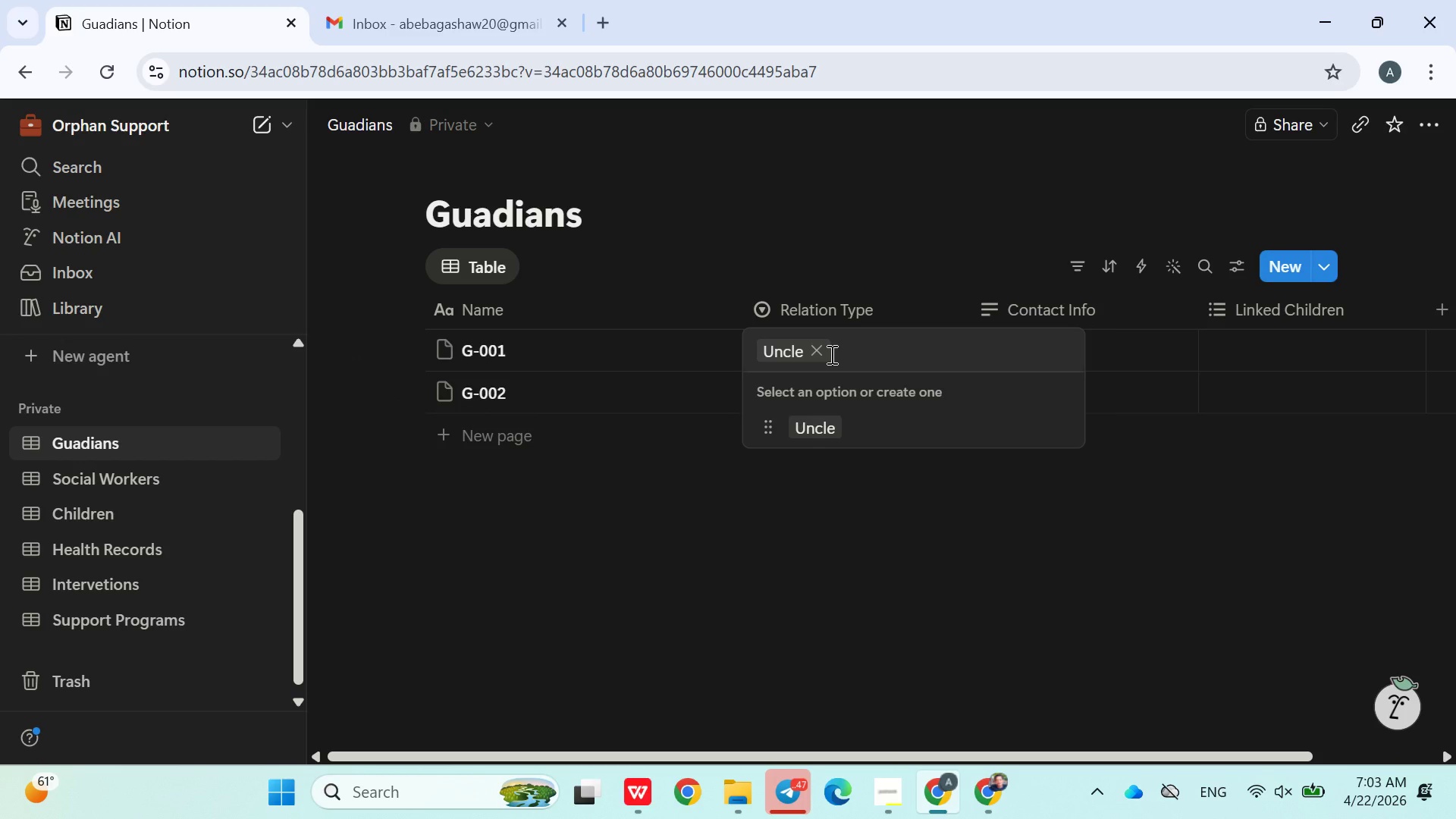 
type(Father)
 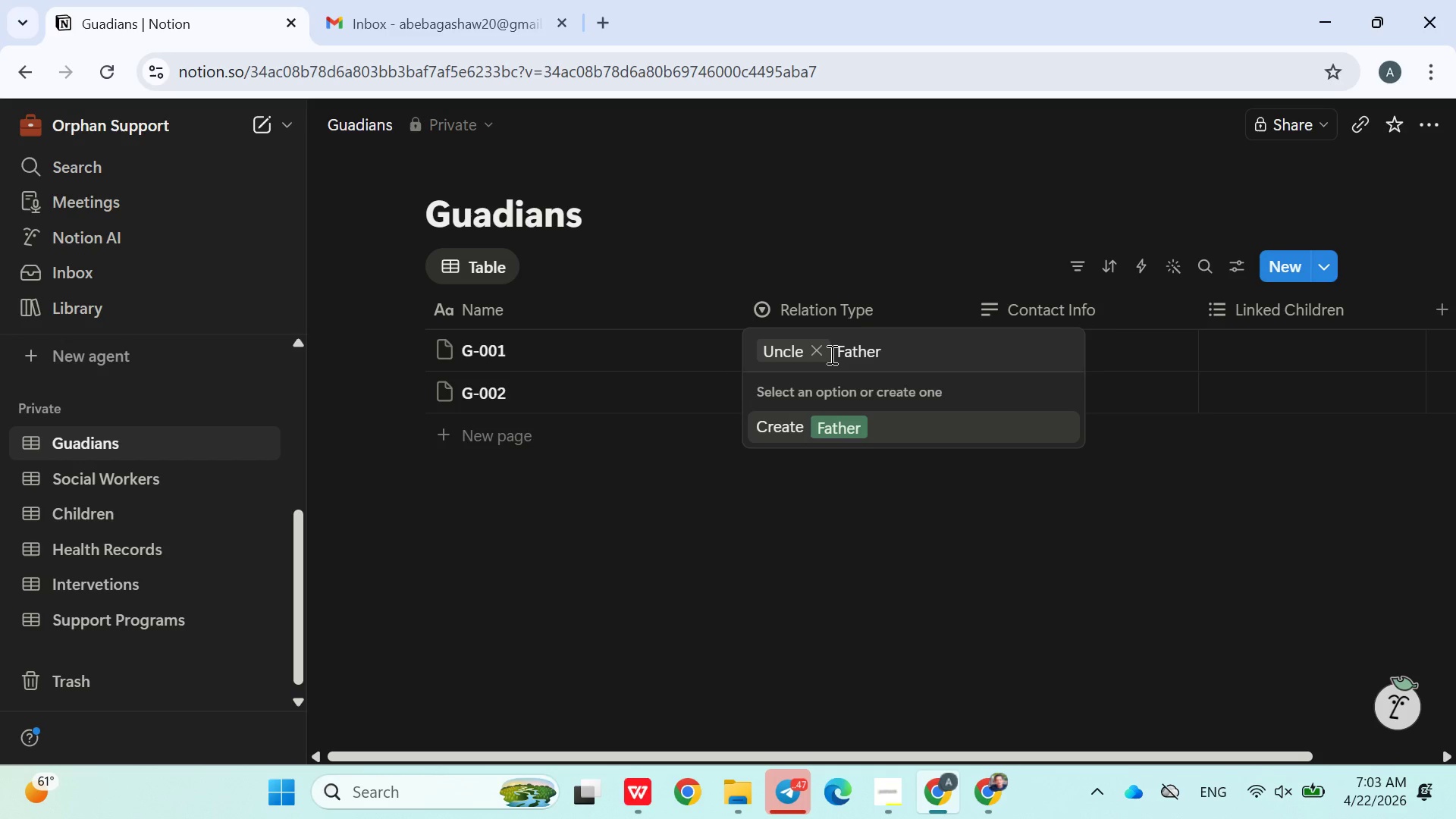 
key(Enter)
 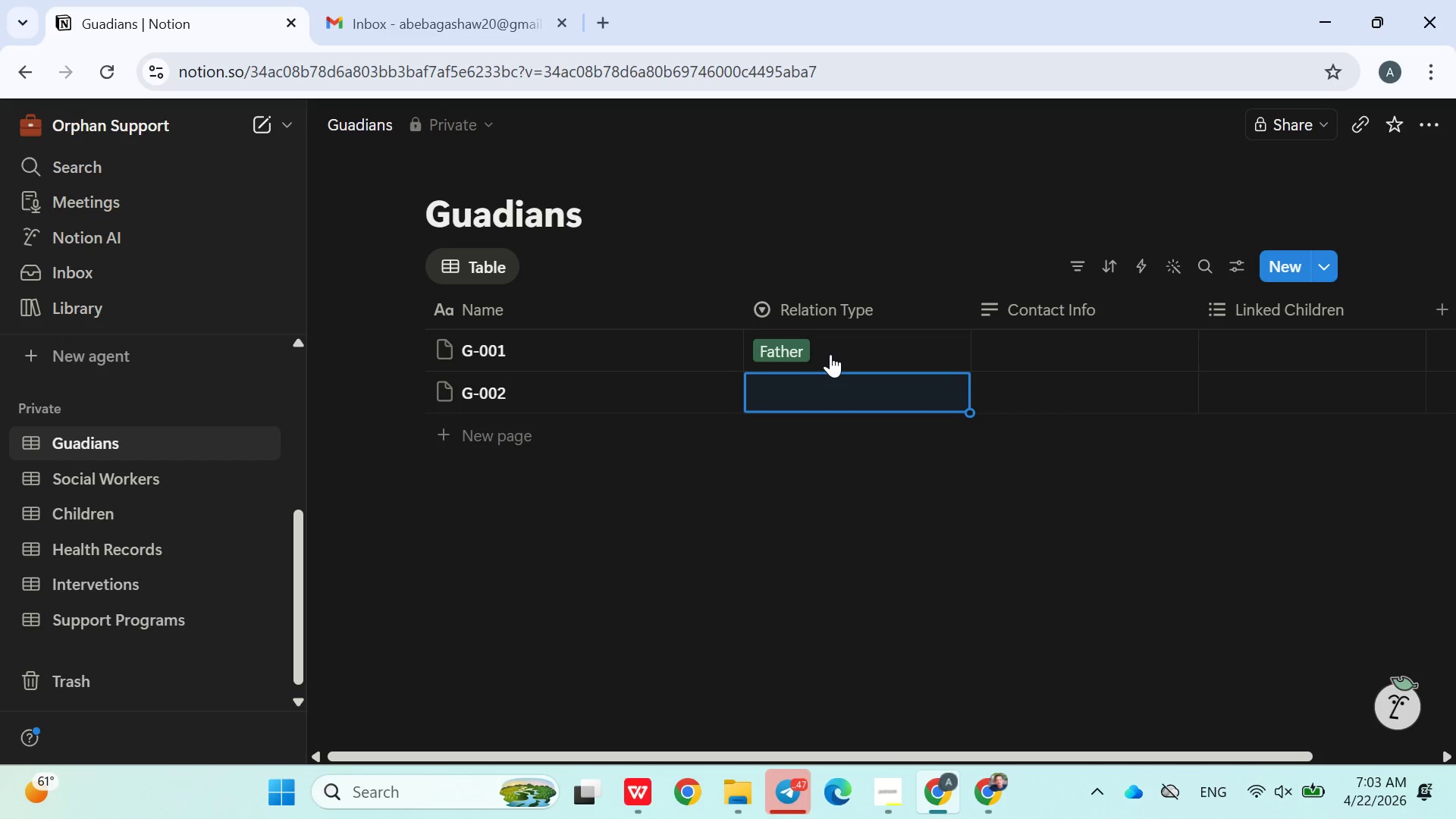 
type(Mother)
 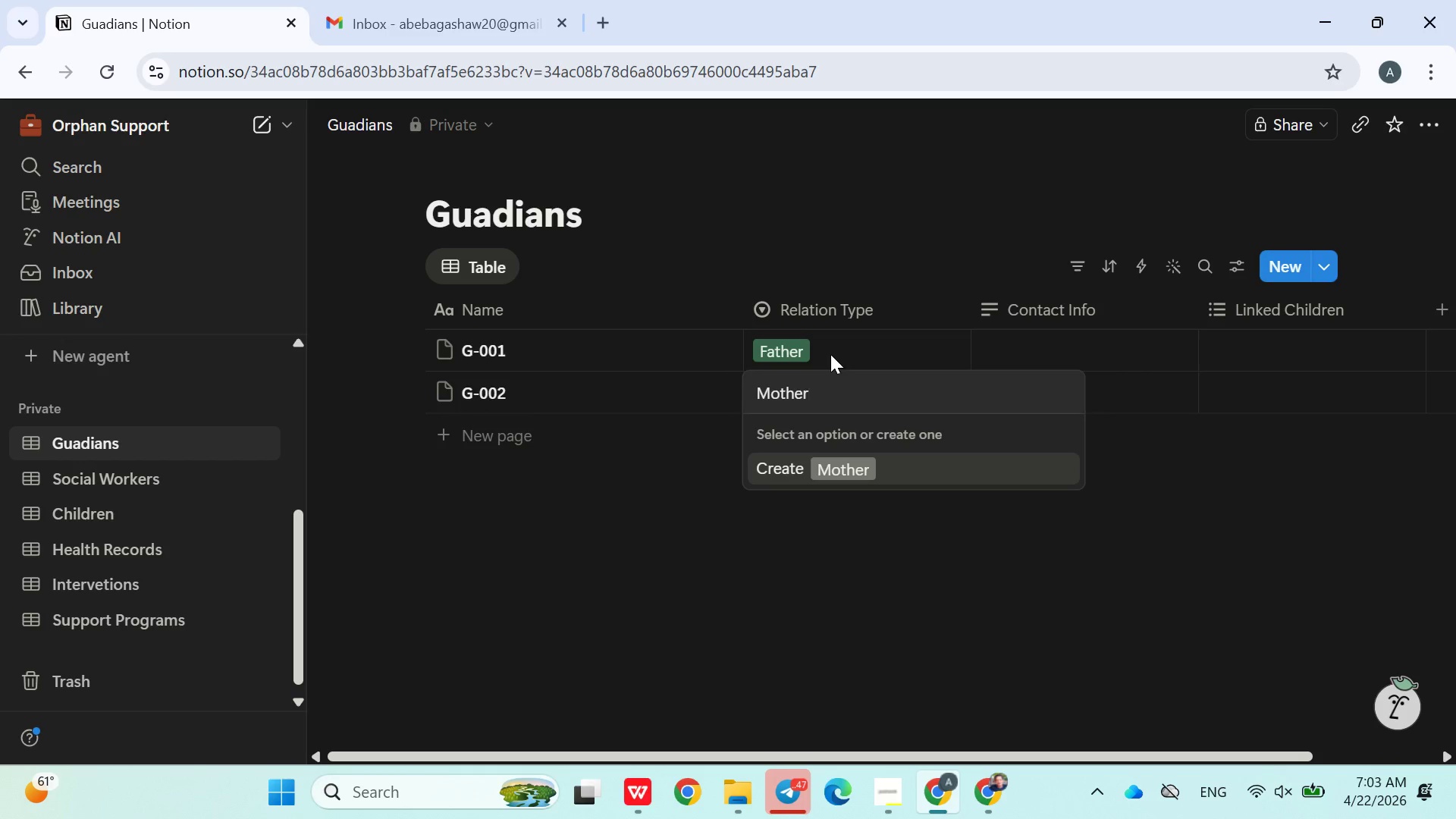 
key(Enter)
 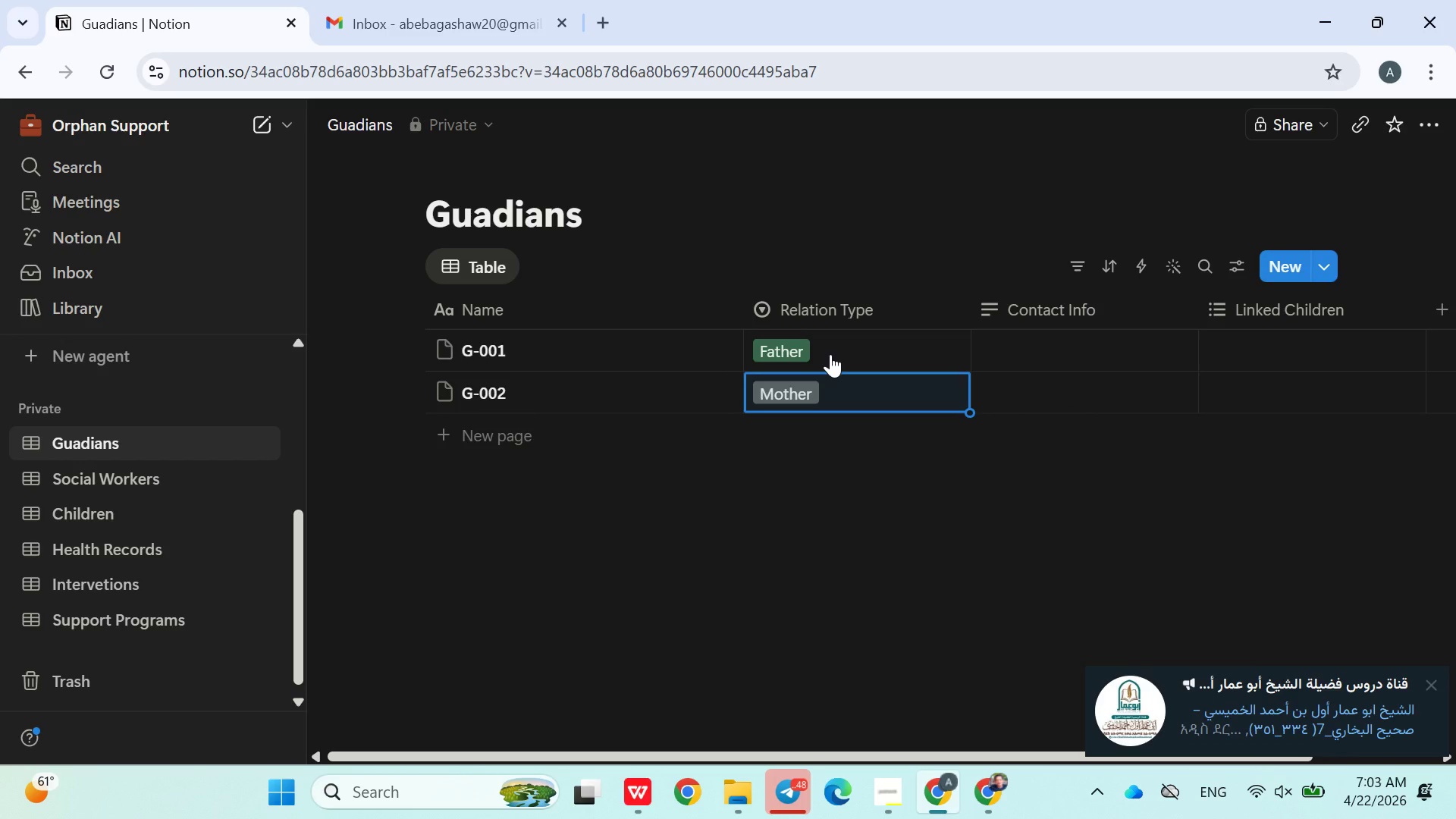 
wait(5.61)
 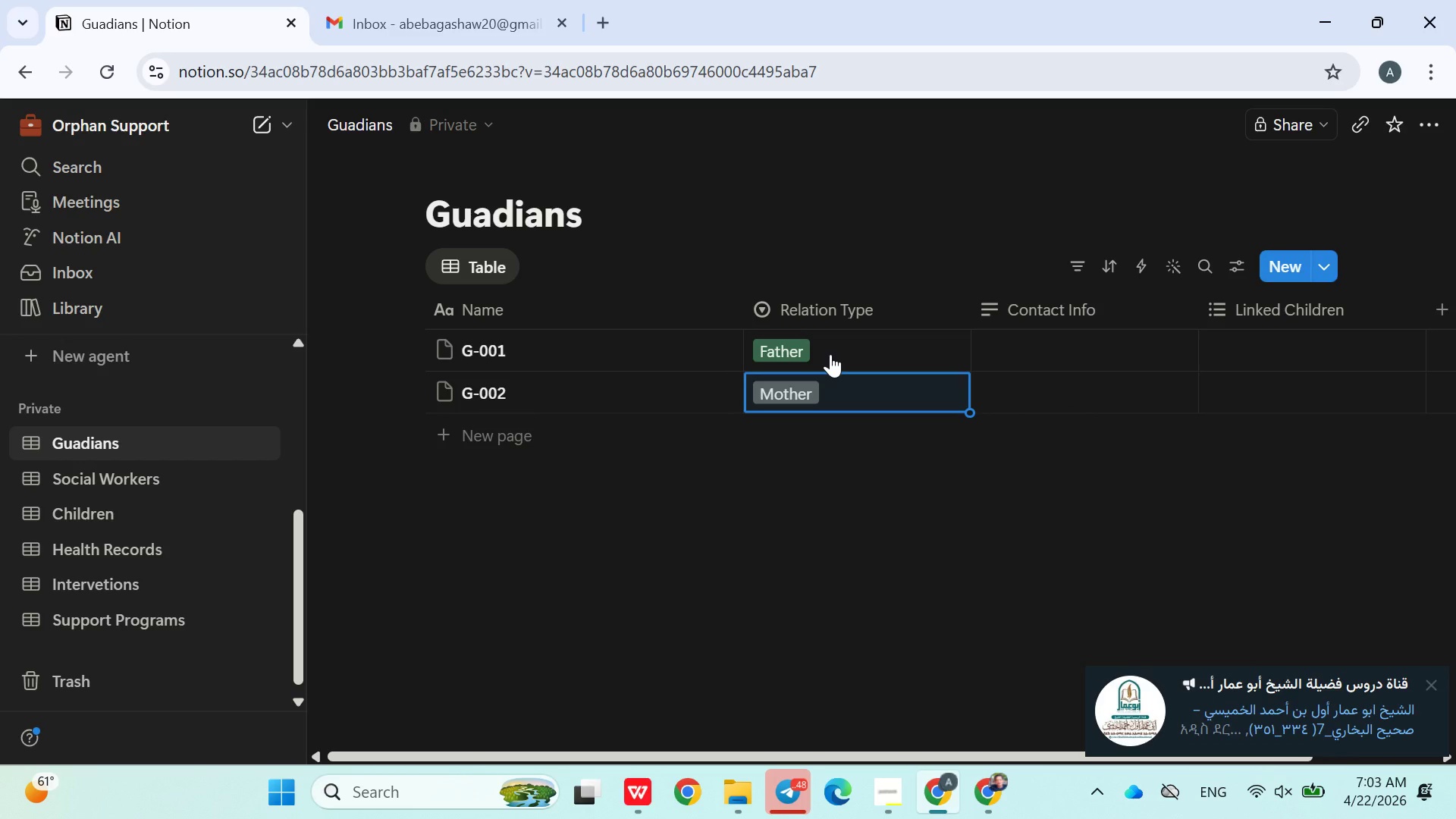 
left_click([846, 389])
 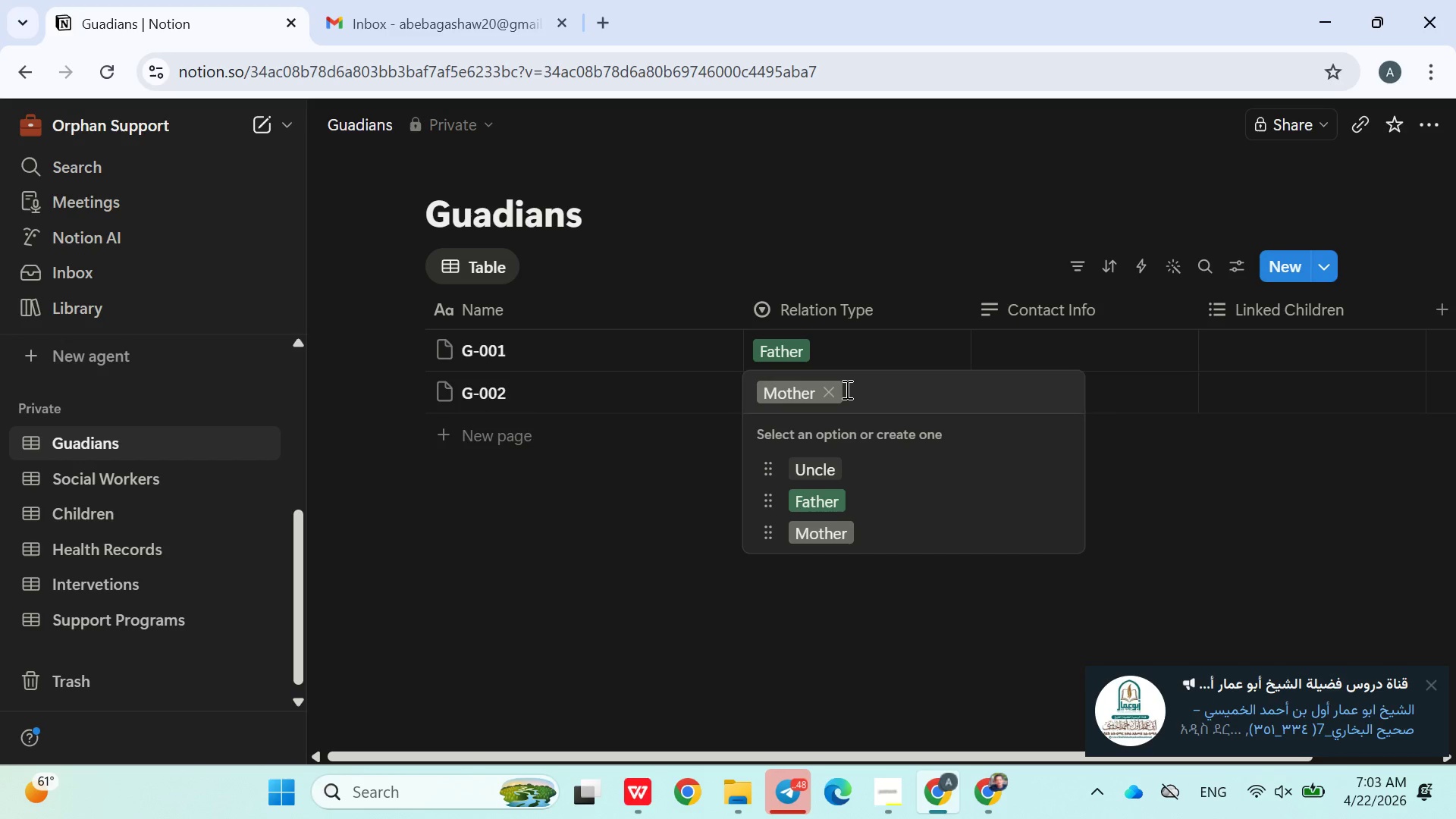 
type(Brother)
 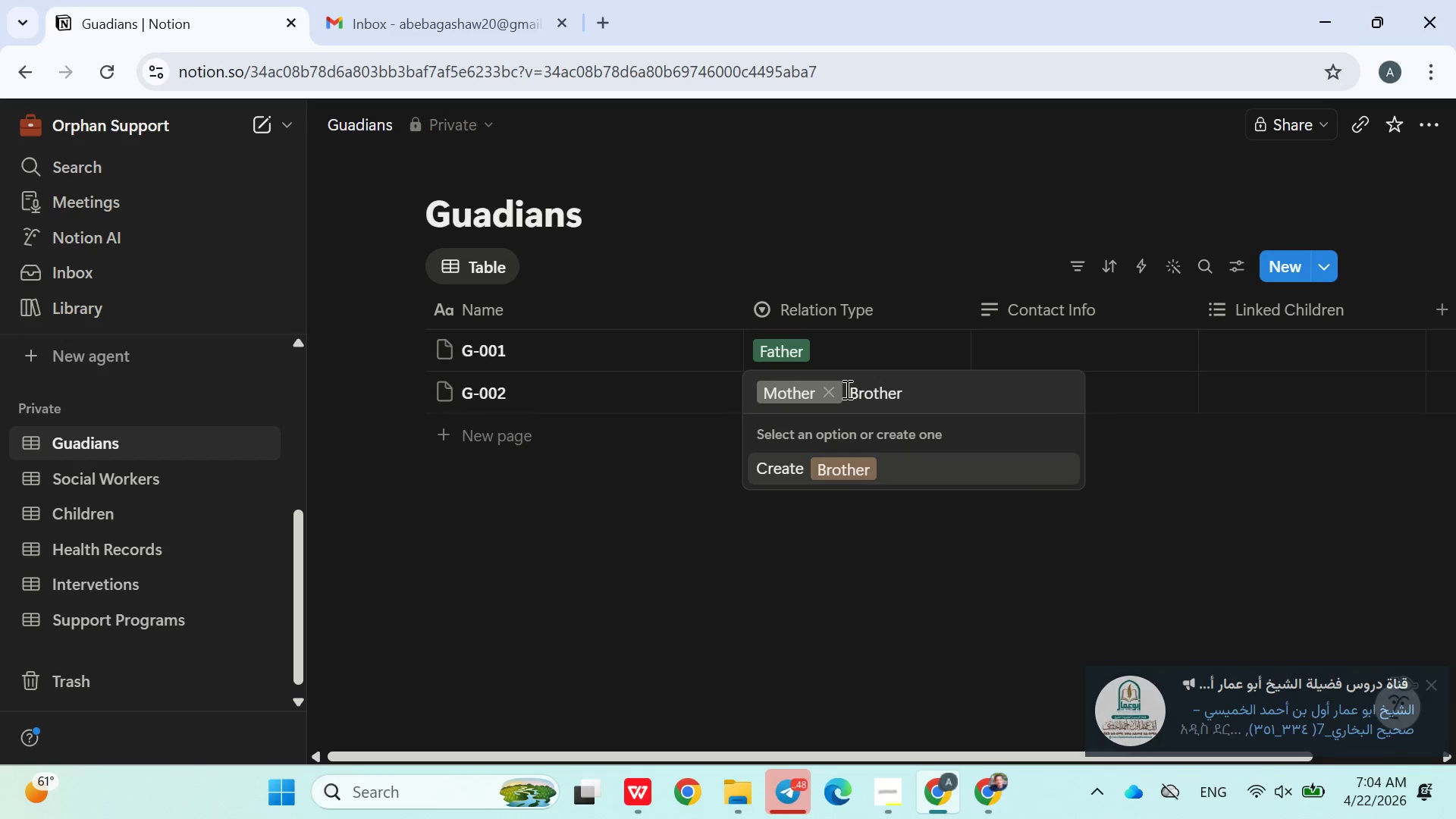 
key(Enter)
 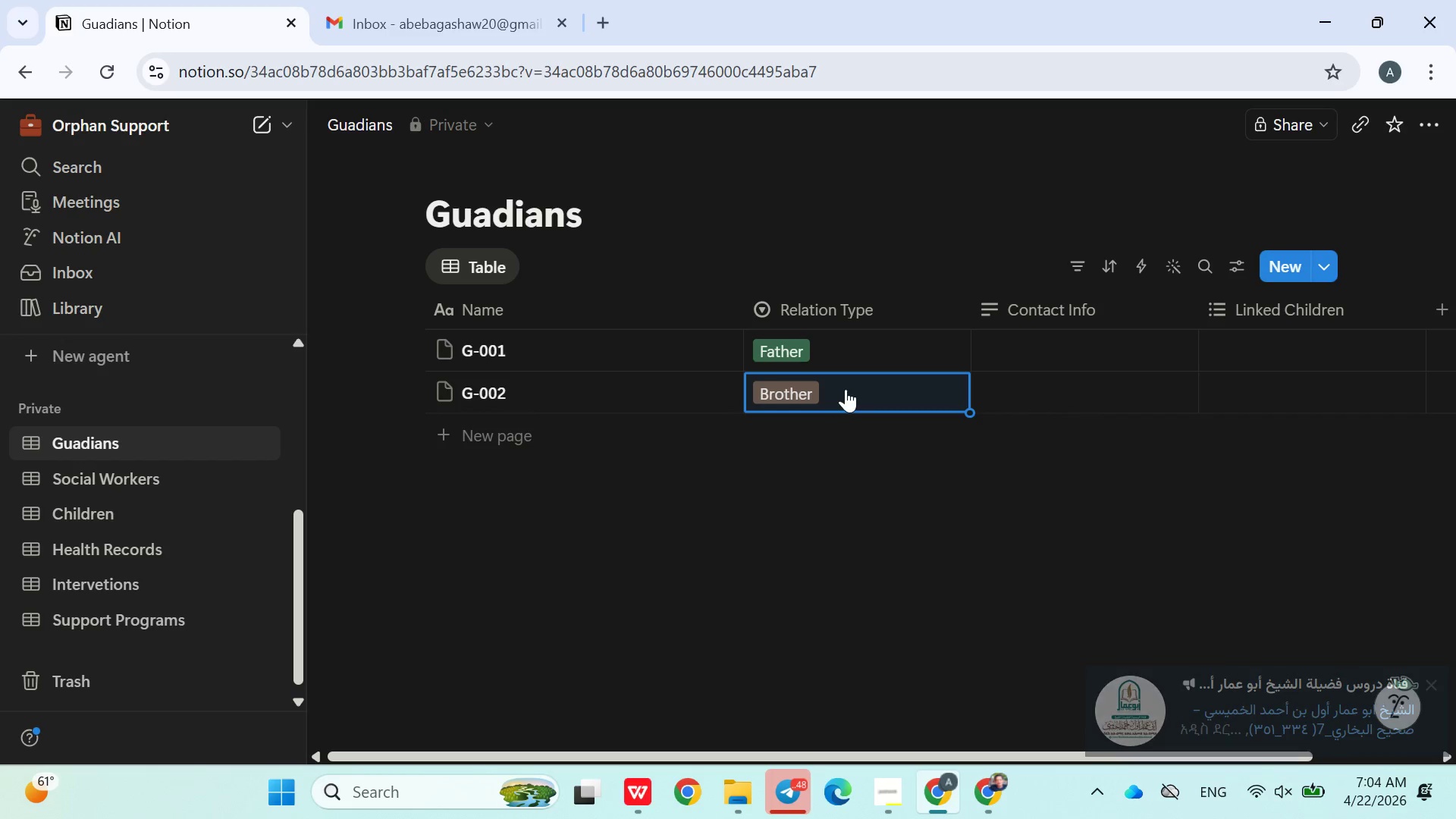 
type(Aunt)
 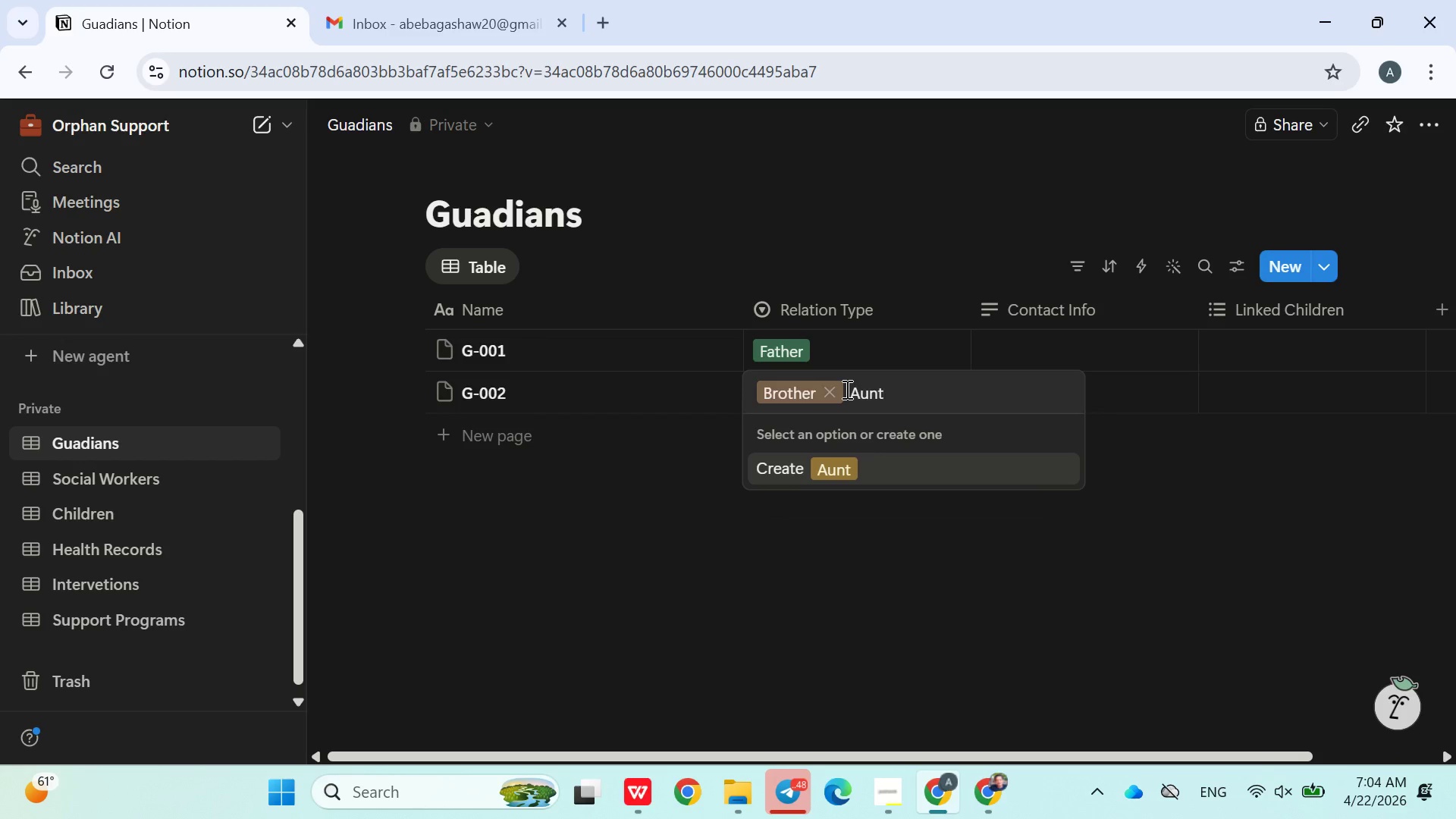 
key(Enter)
 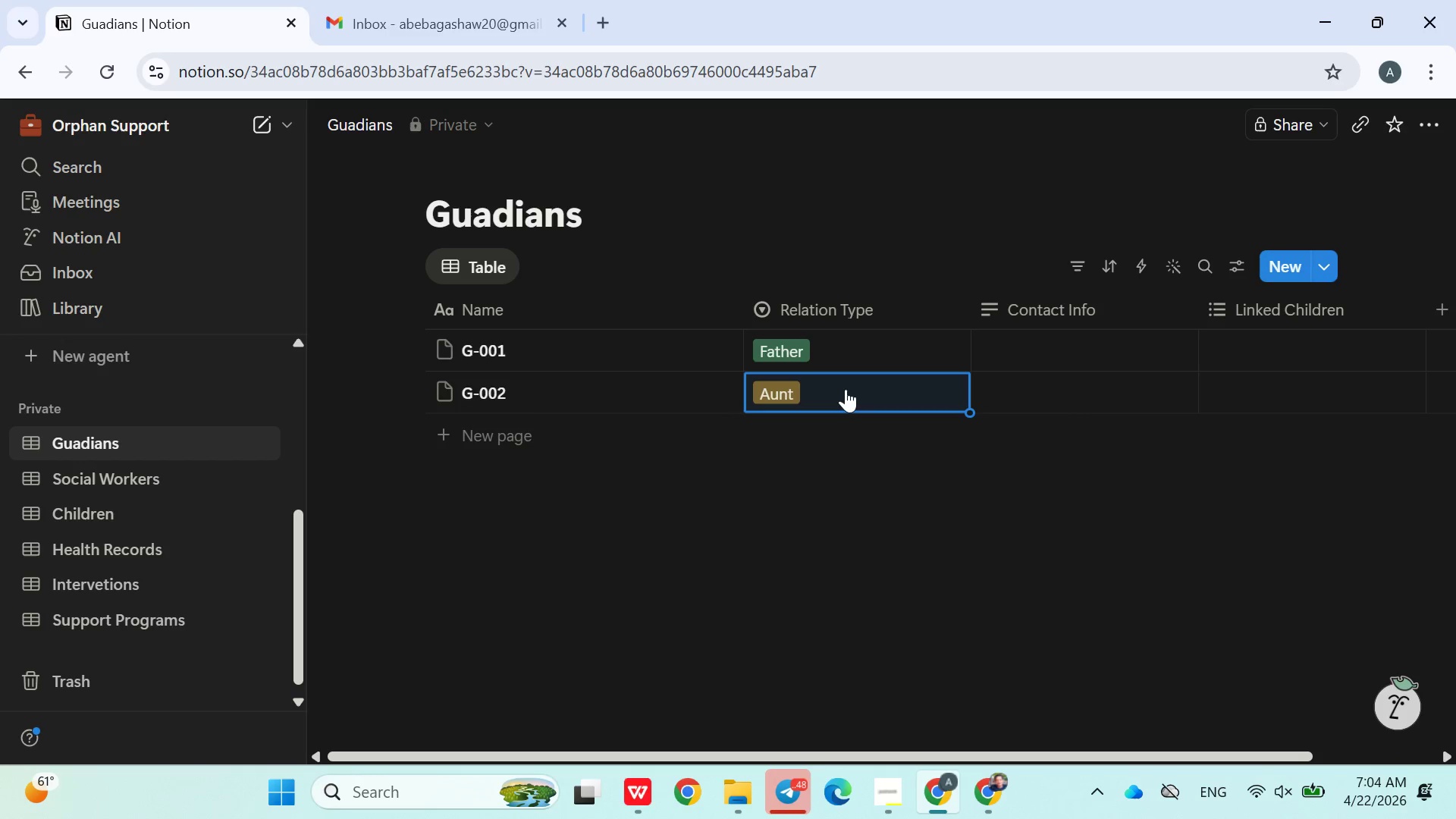 
wait(8.09)
 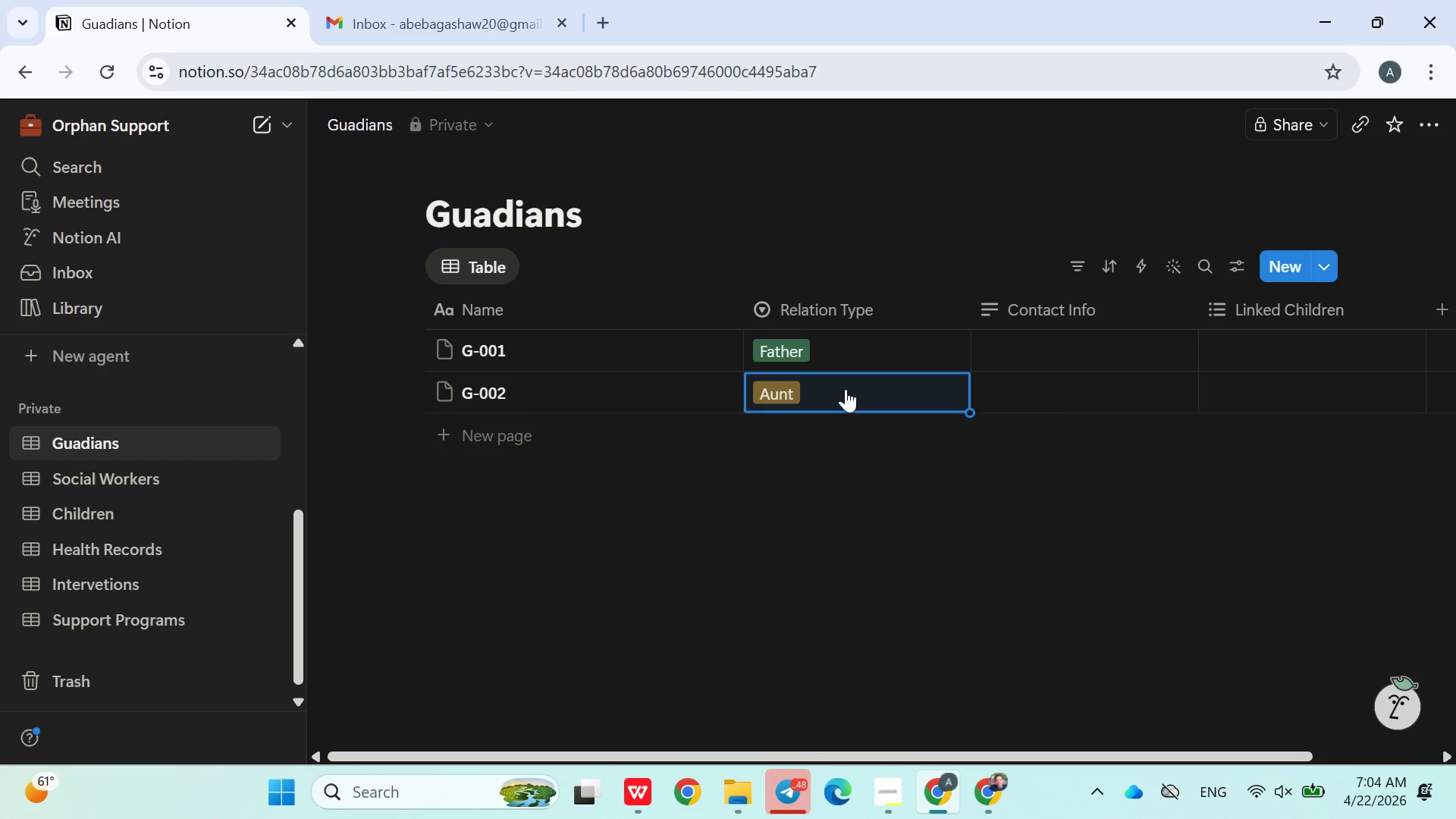 
left_click([860, 356])
 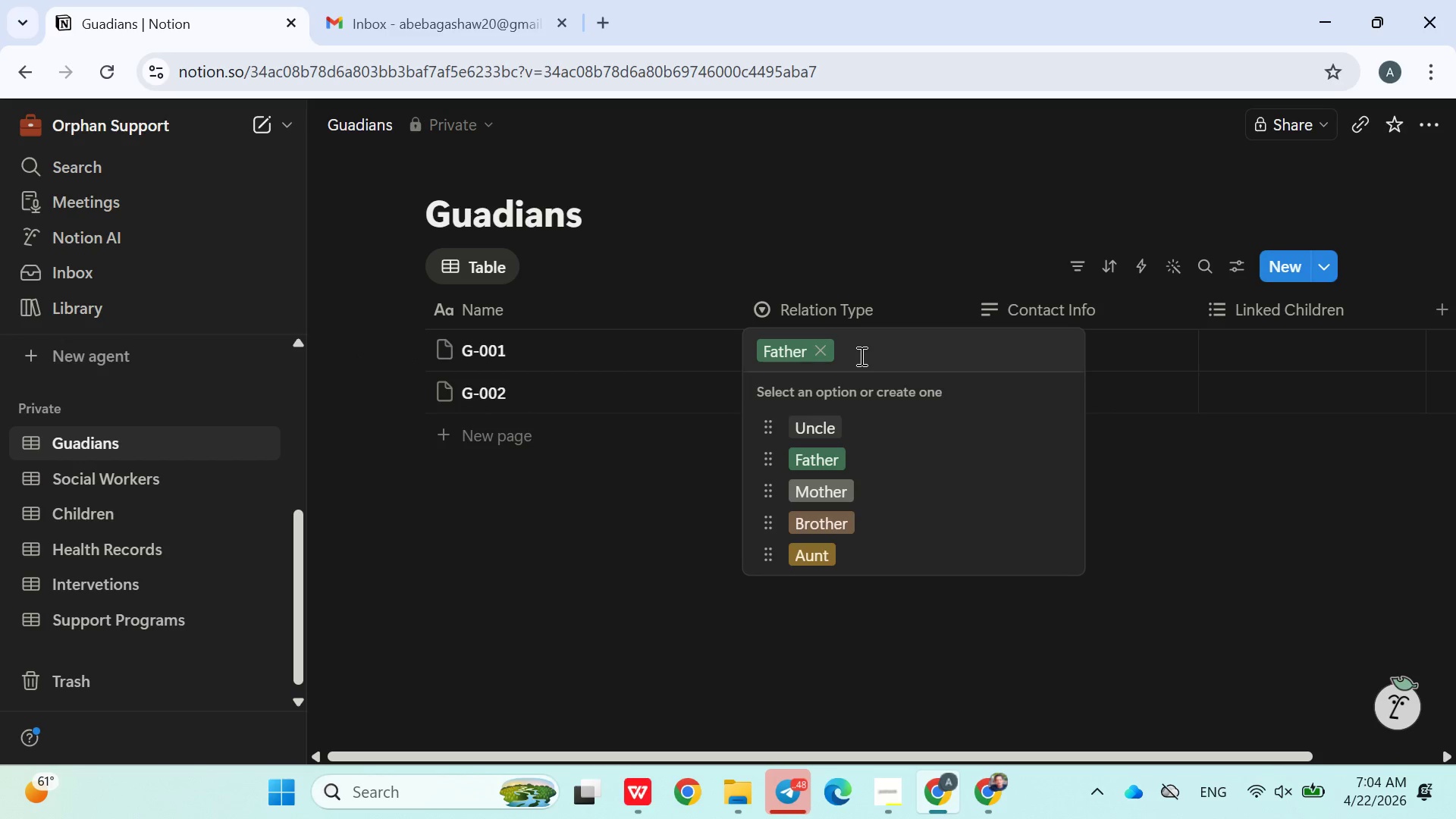 
type(Sister)
 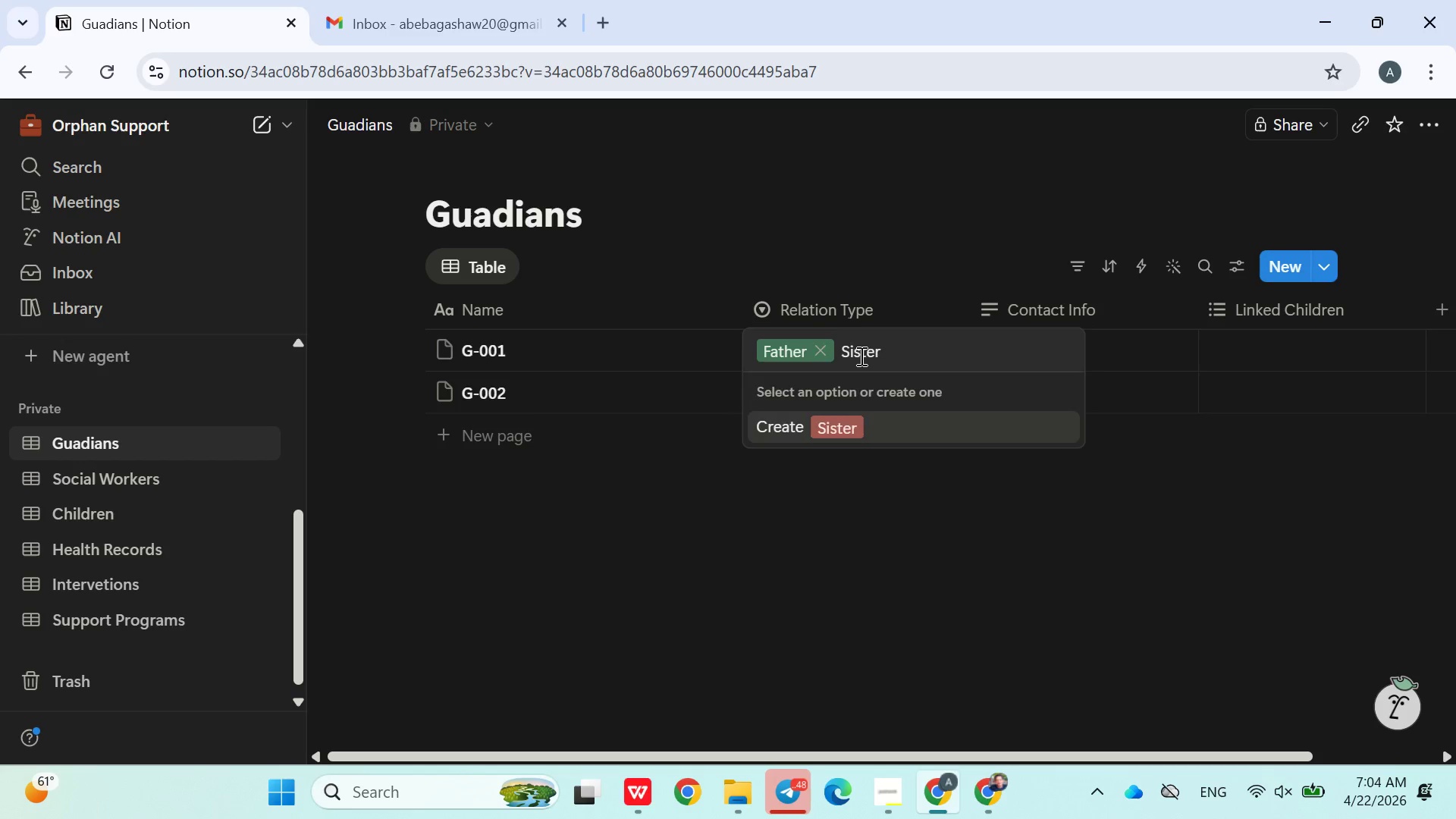 
key(Enter)
 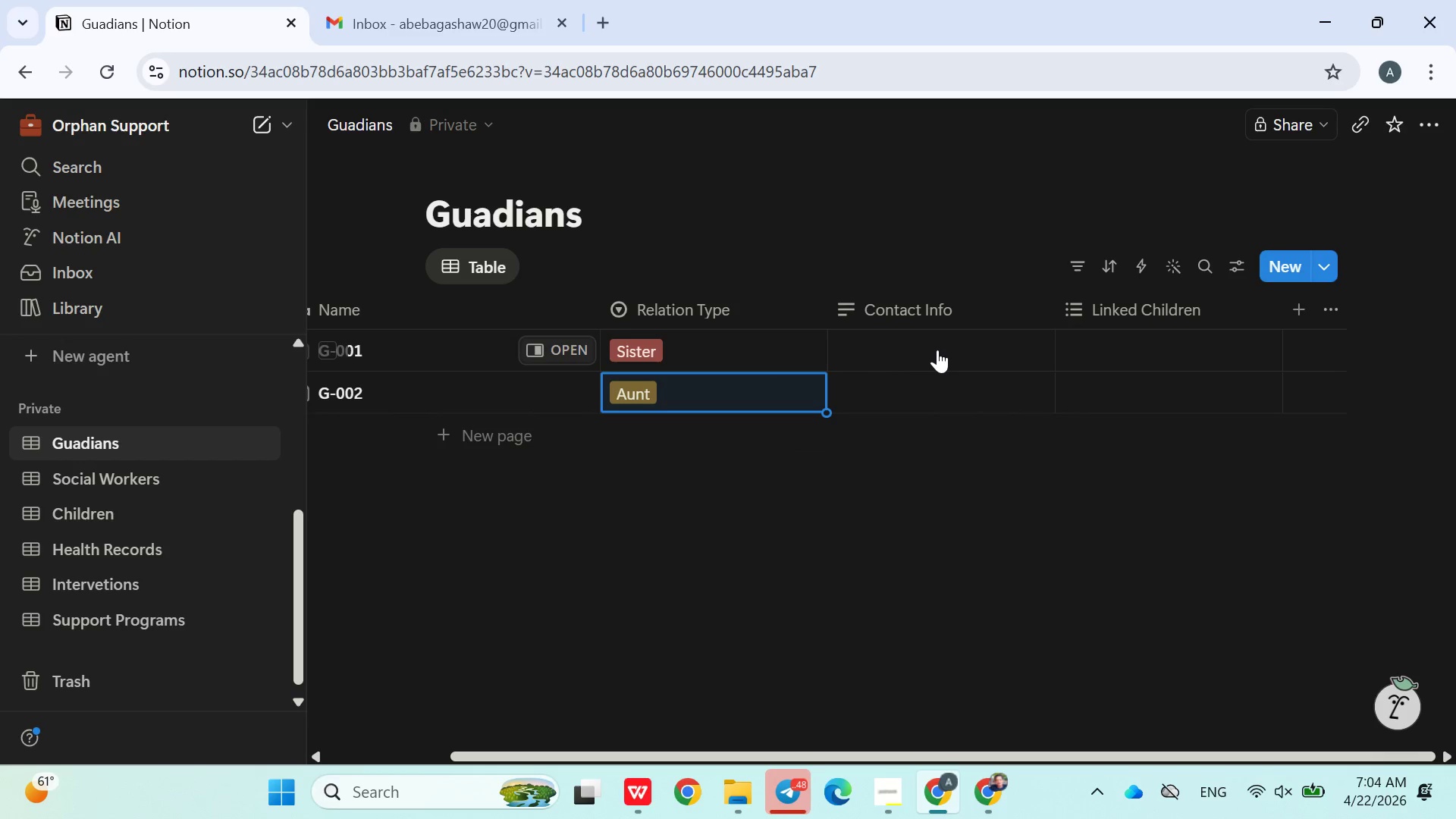 
wait(6.84)
 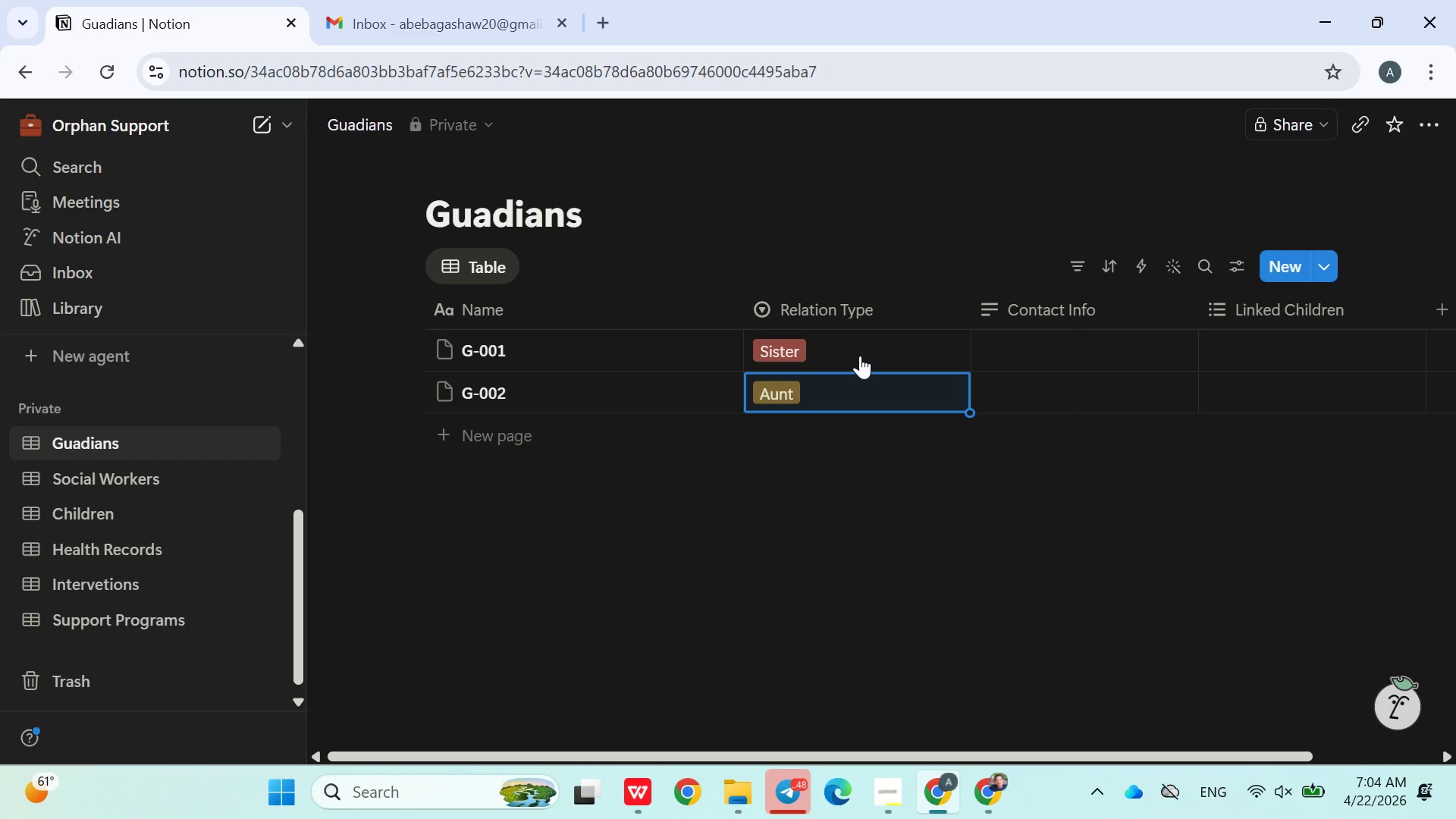 
left_click([1161, 340])
 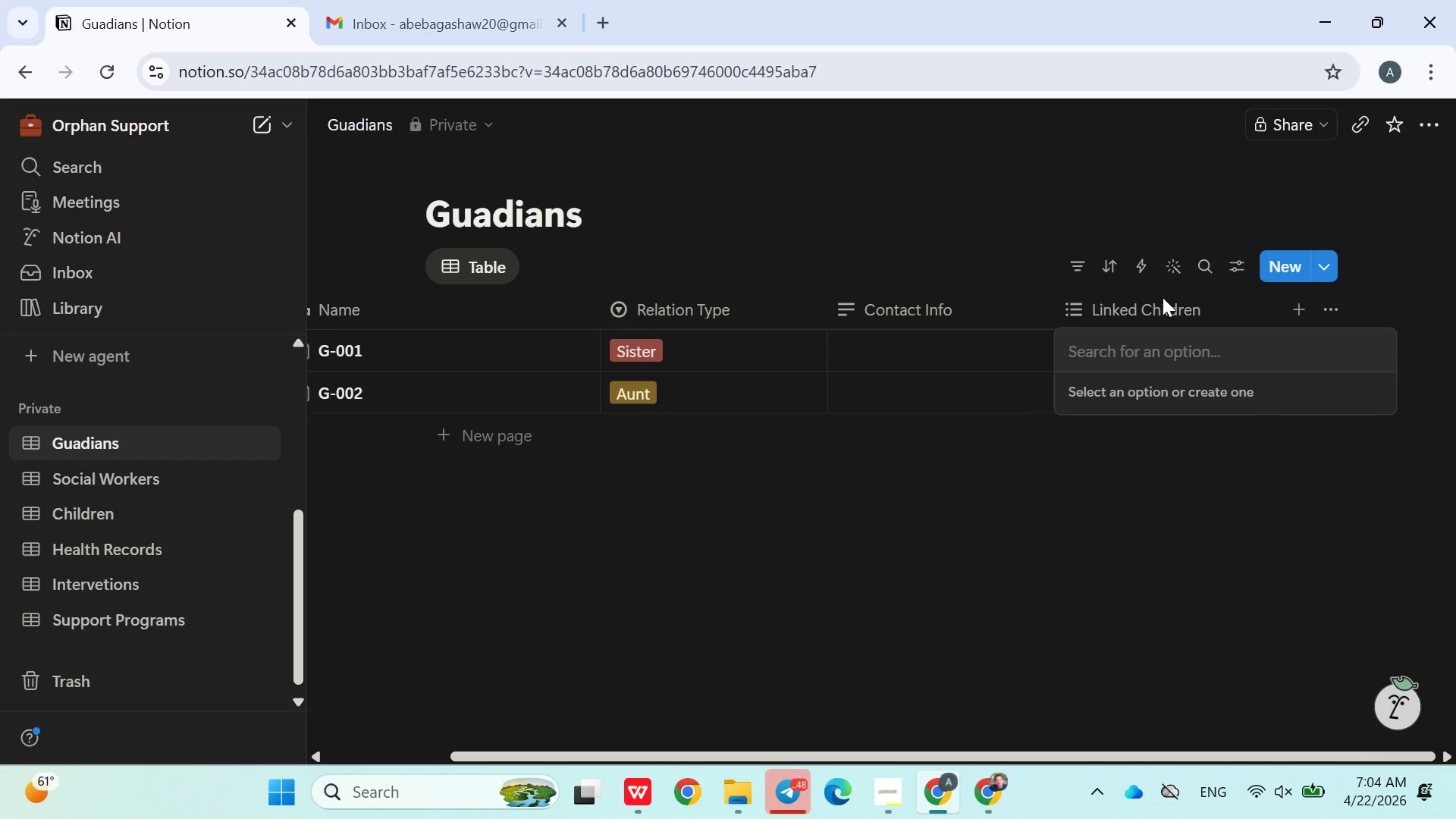 
left_click([1163, 294])
 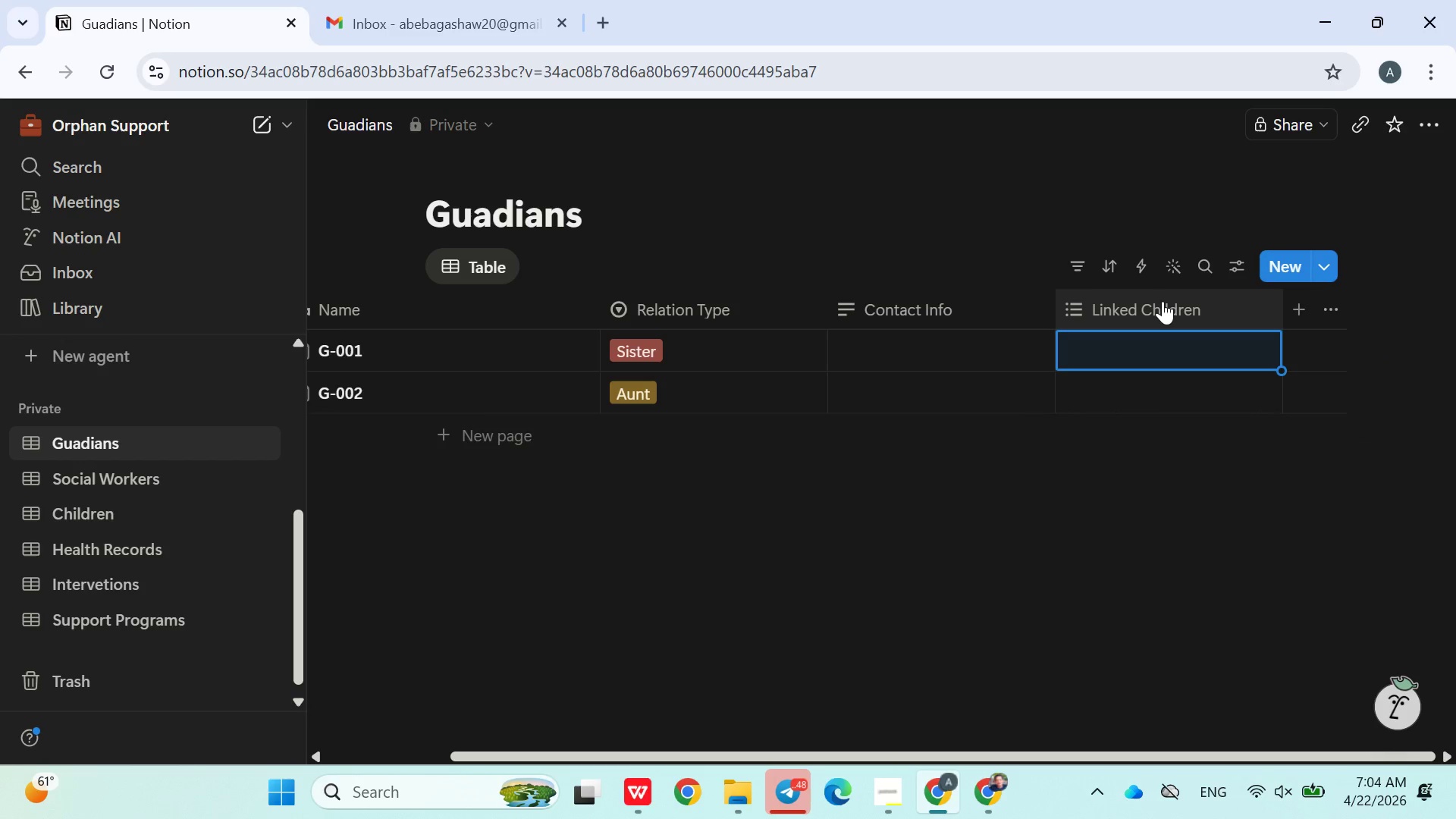 
left_click([1163, 302])
 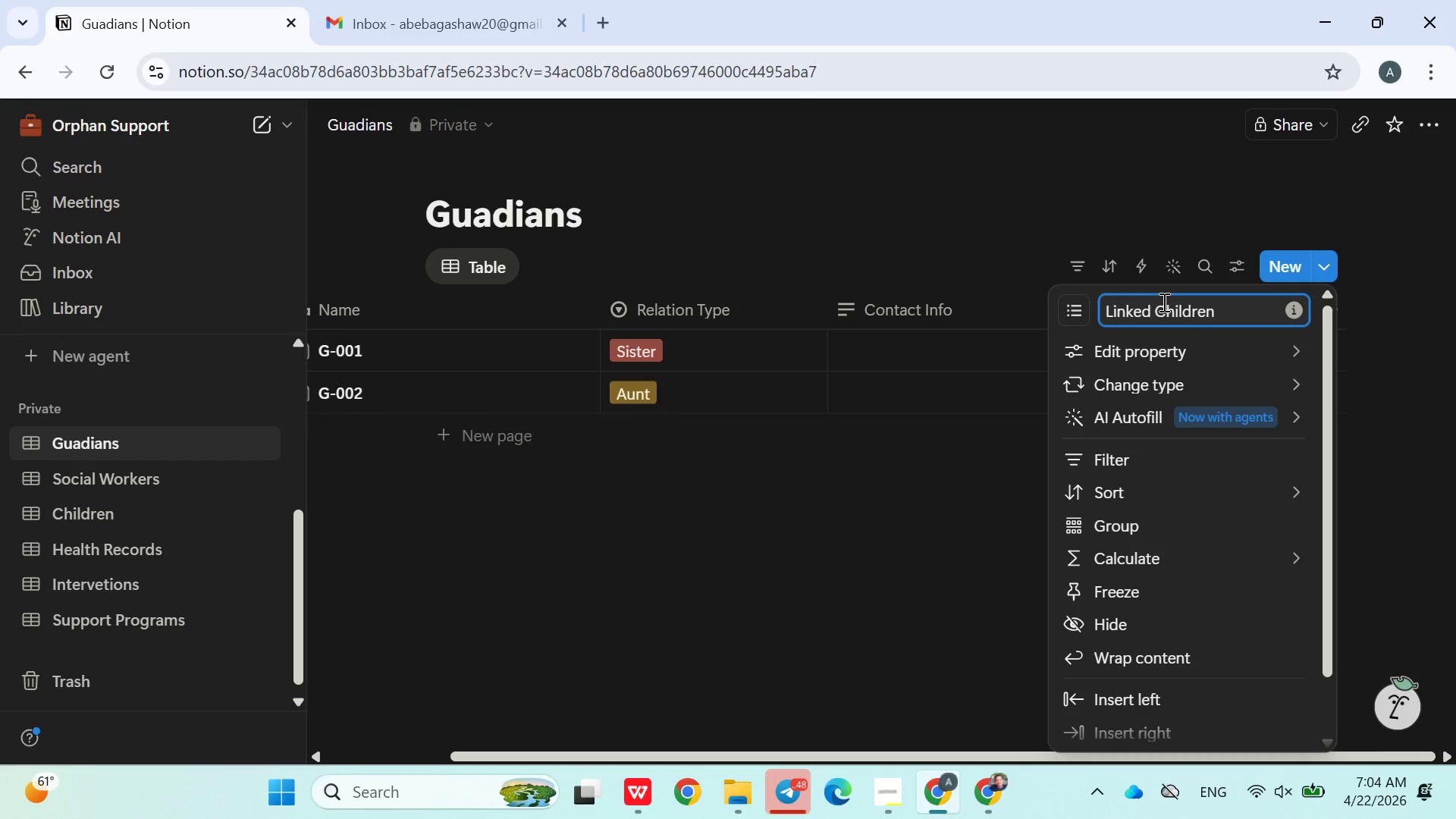 
wait(14.72)
 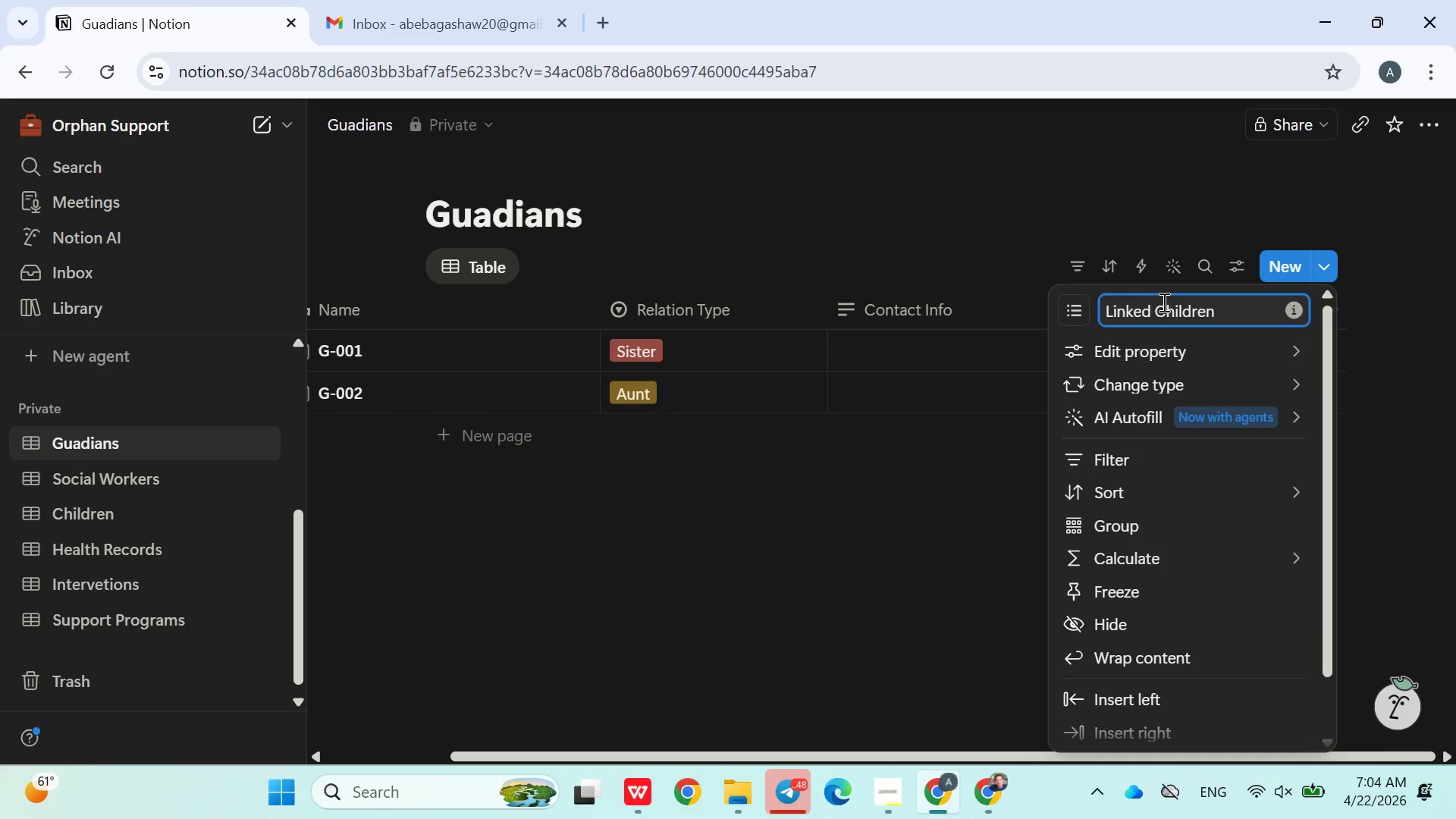 
left_click([927, 366])
 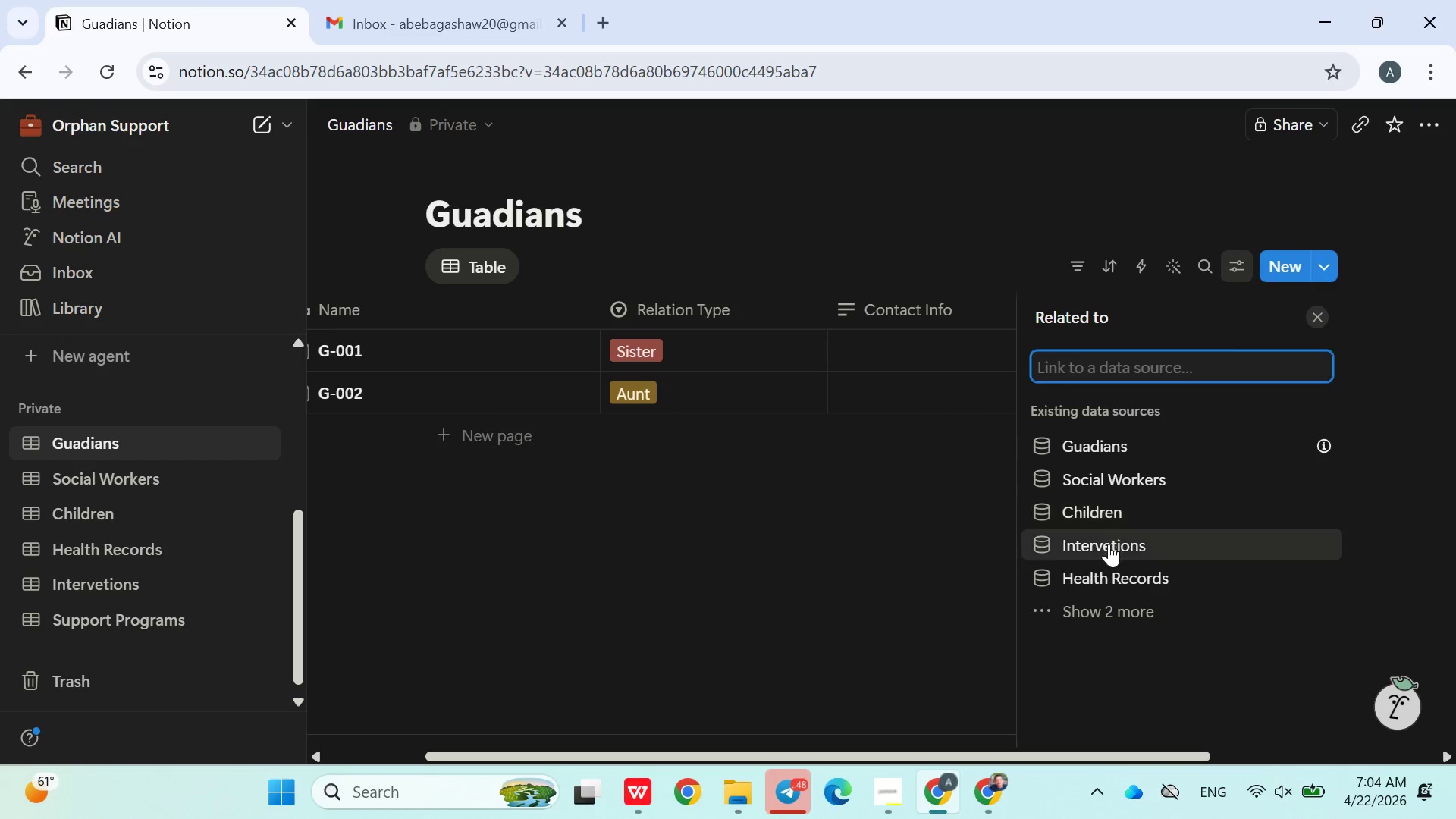 
left_click([1106, 516])
 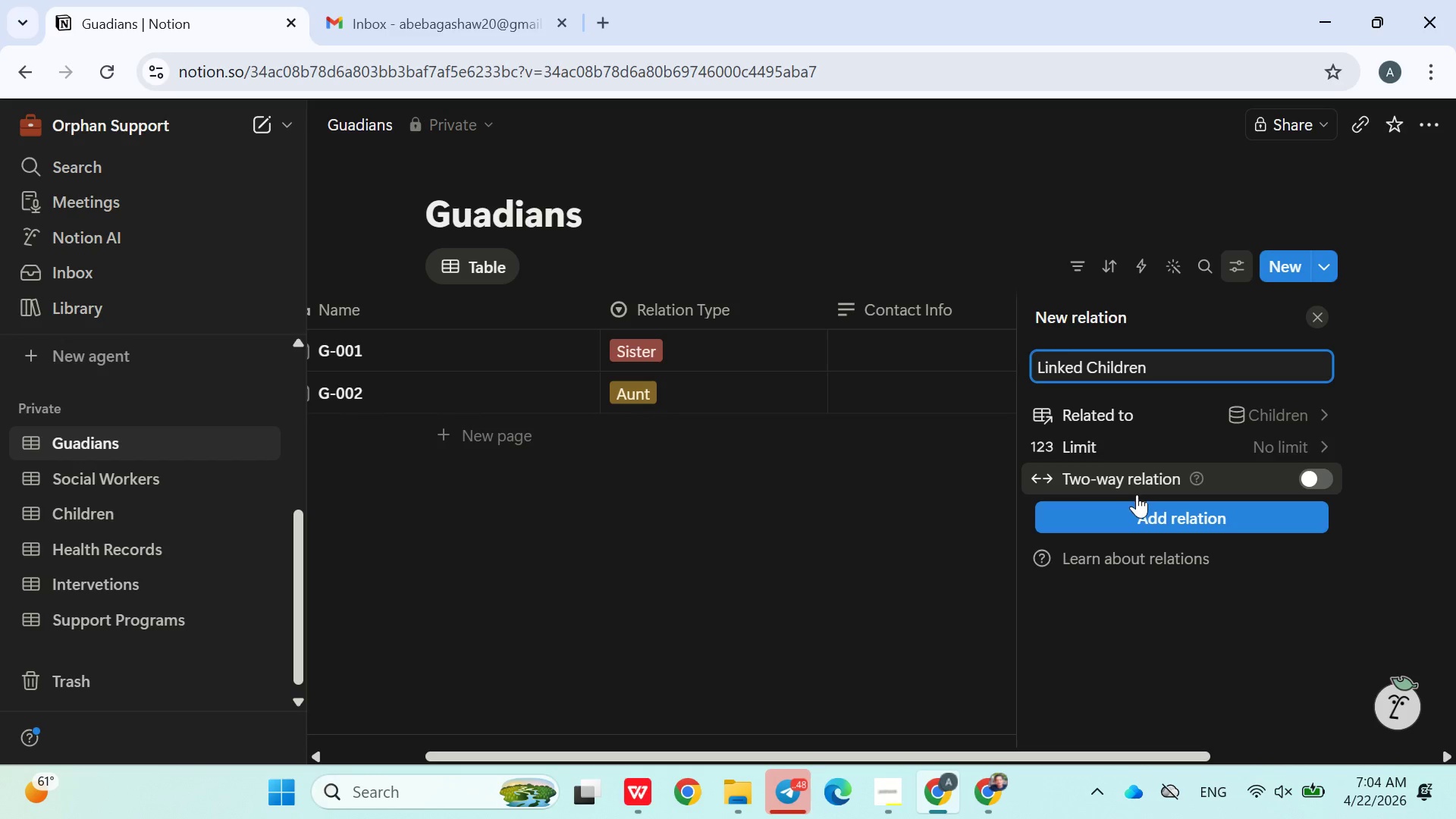 
left_click([1137, 507])
 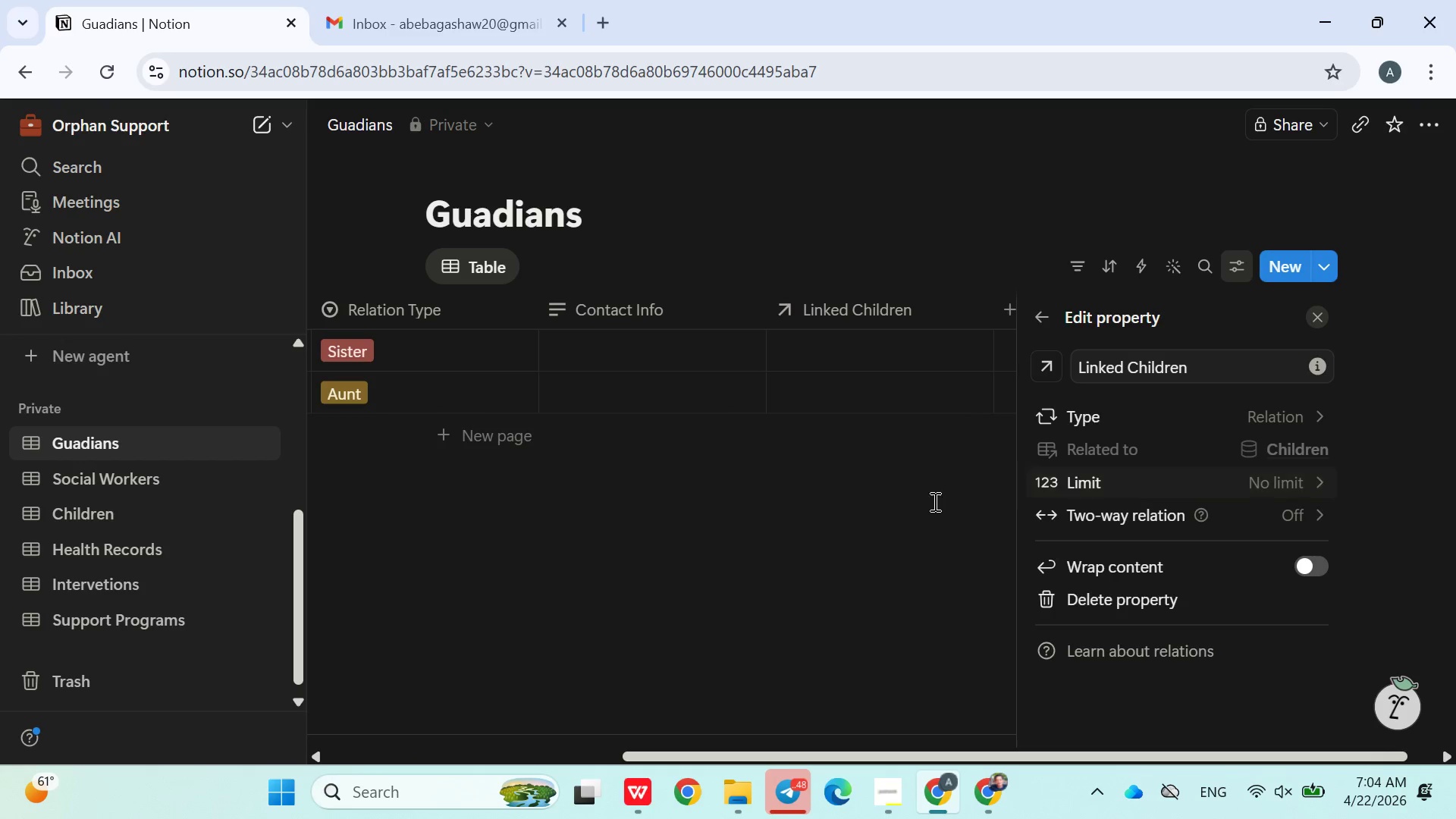 
left_click([906, 512])
 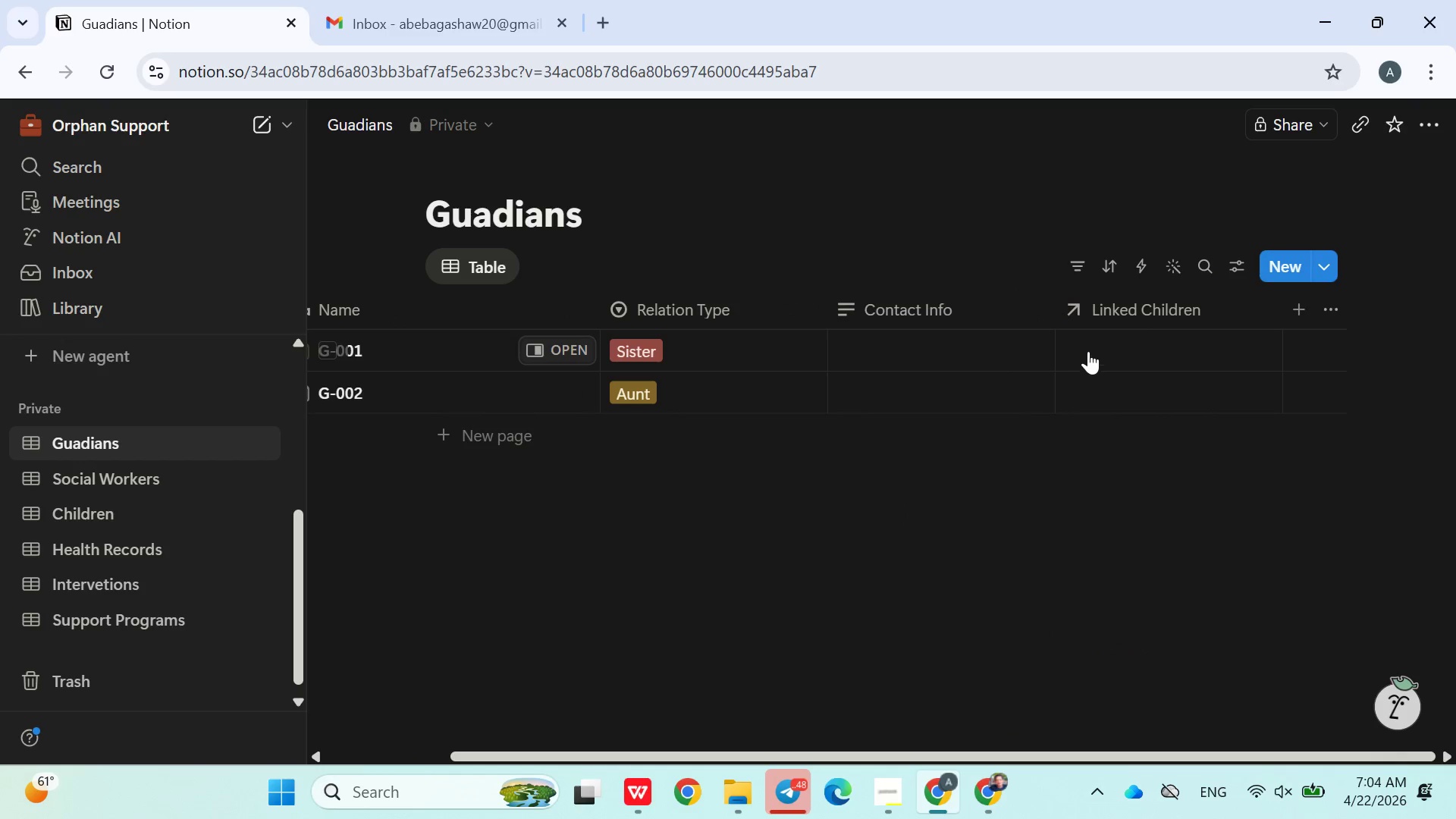 
left_click([1089, 350])
 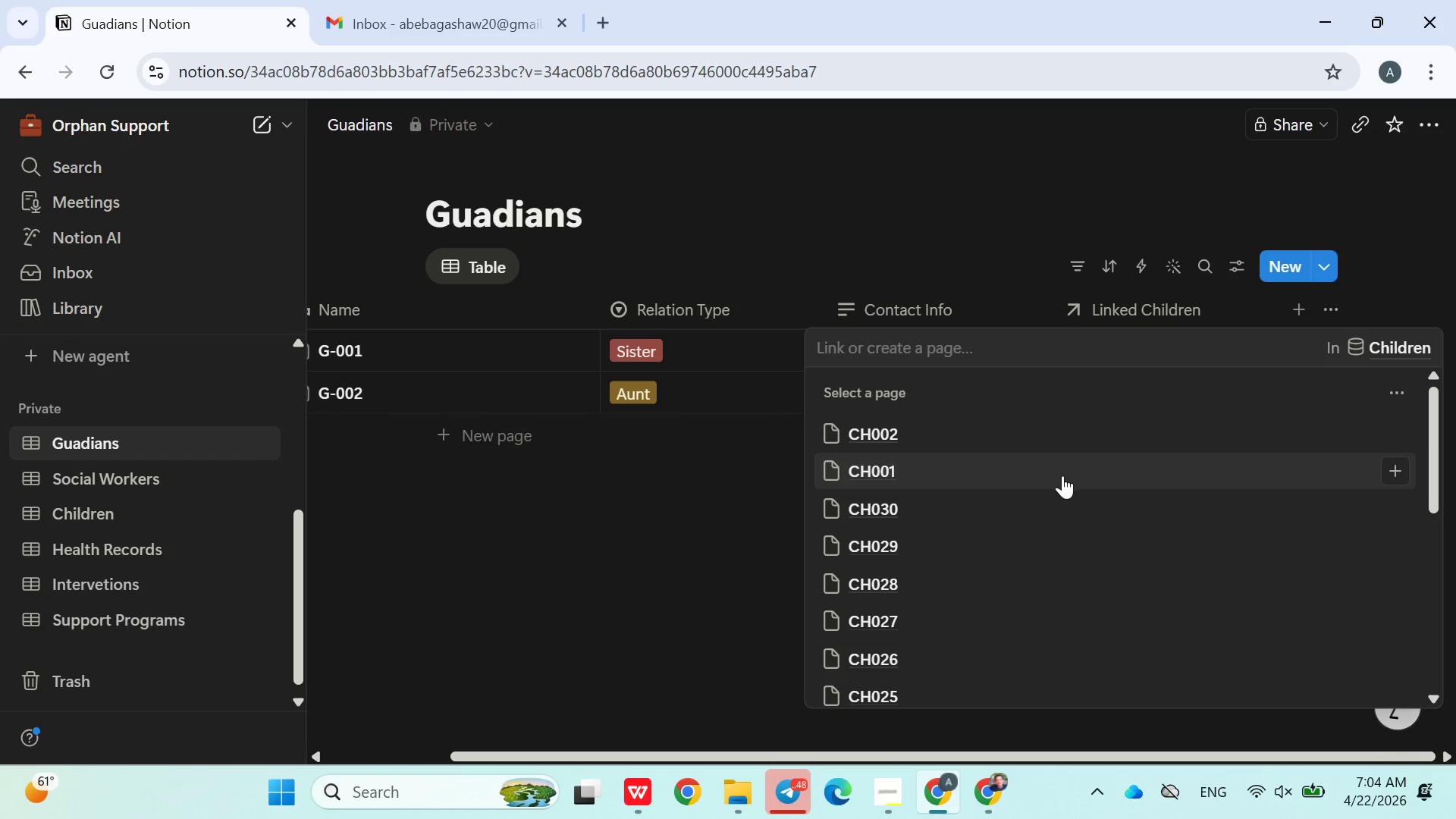 
left_click([1022, 488])
 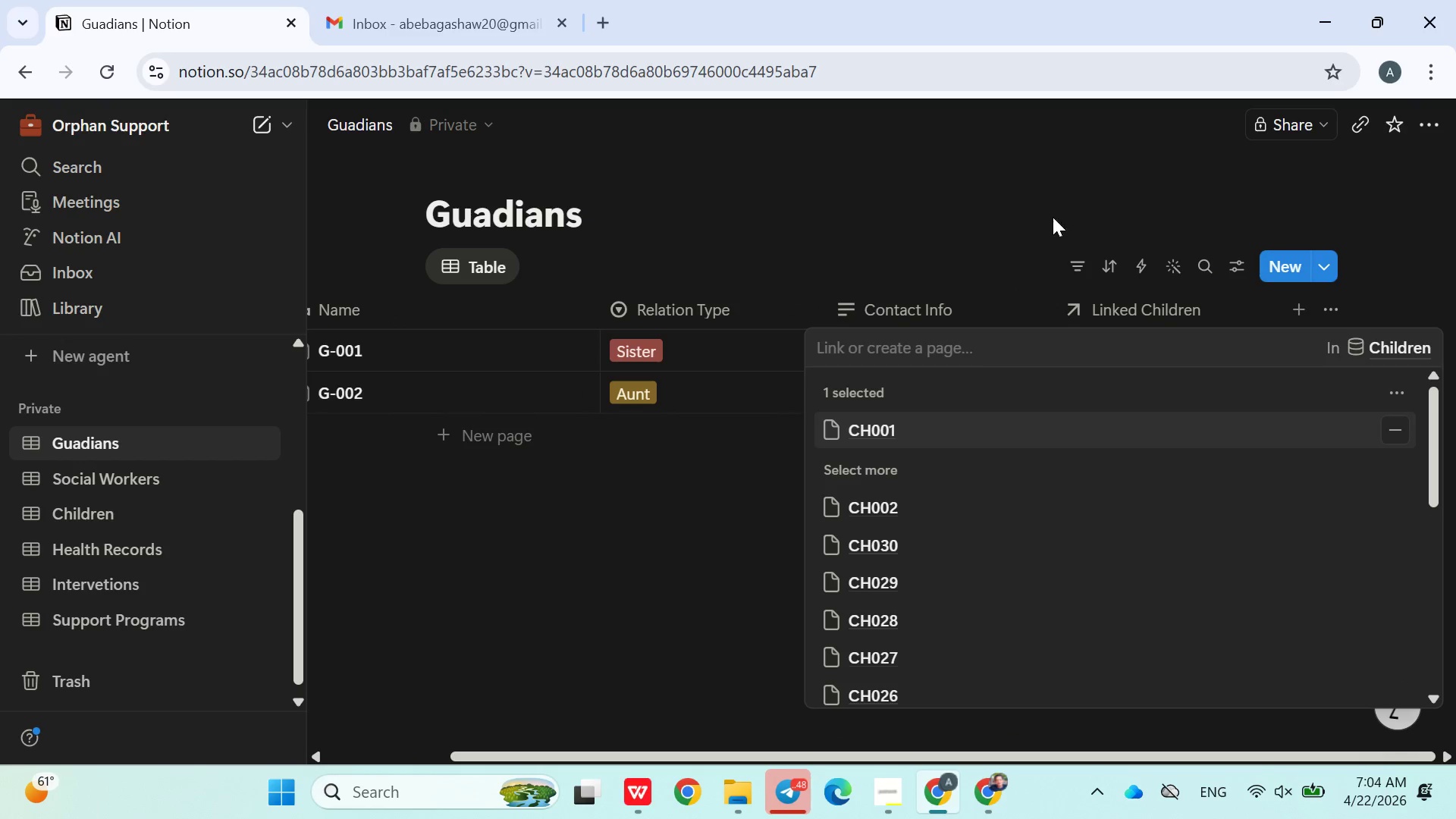 
left_click([1053, 217])
 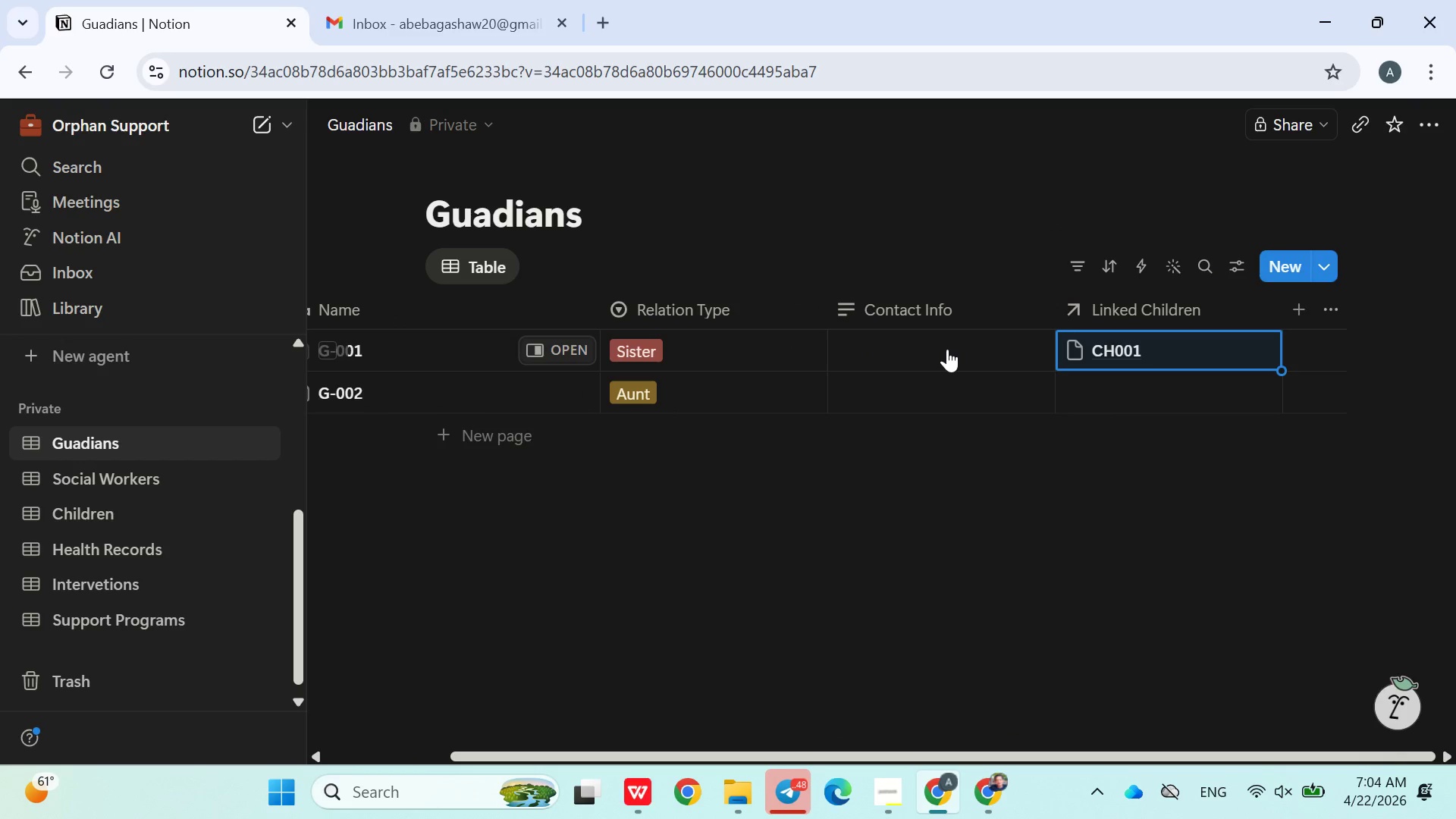 
left_click([947, 349])
 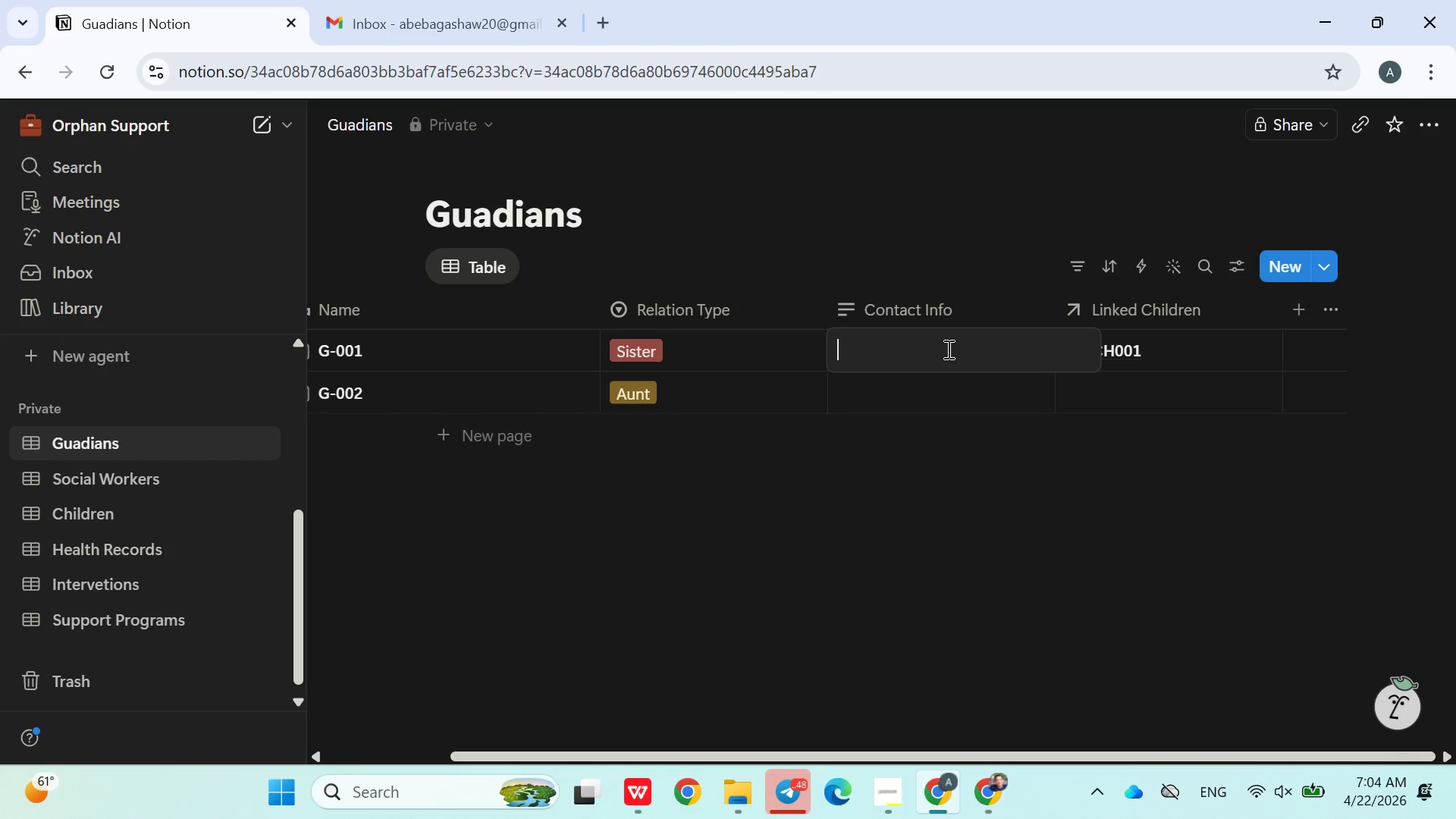 
type(095432789)
key(Backspace)
 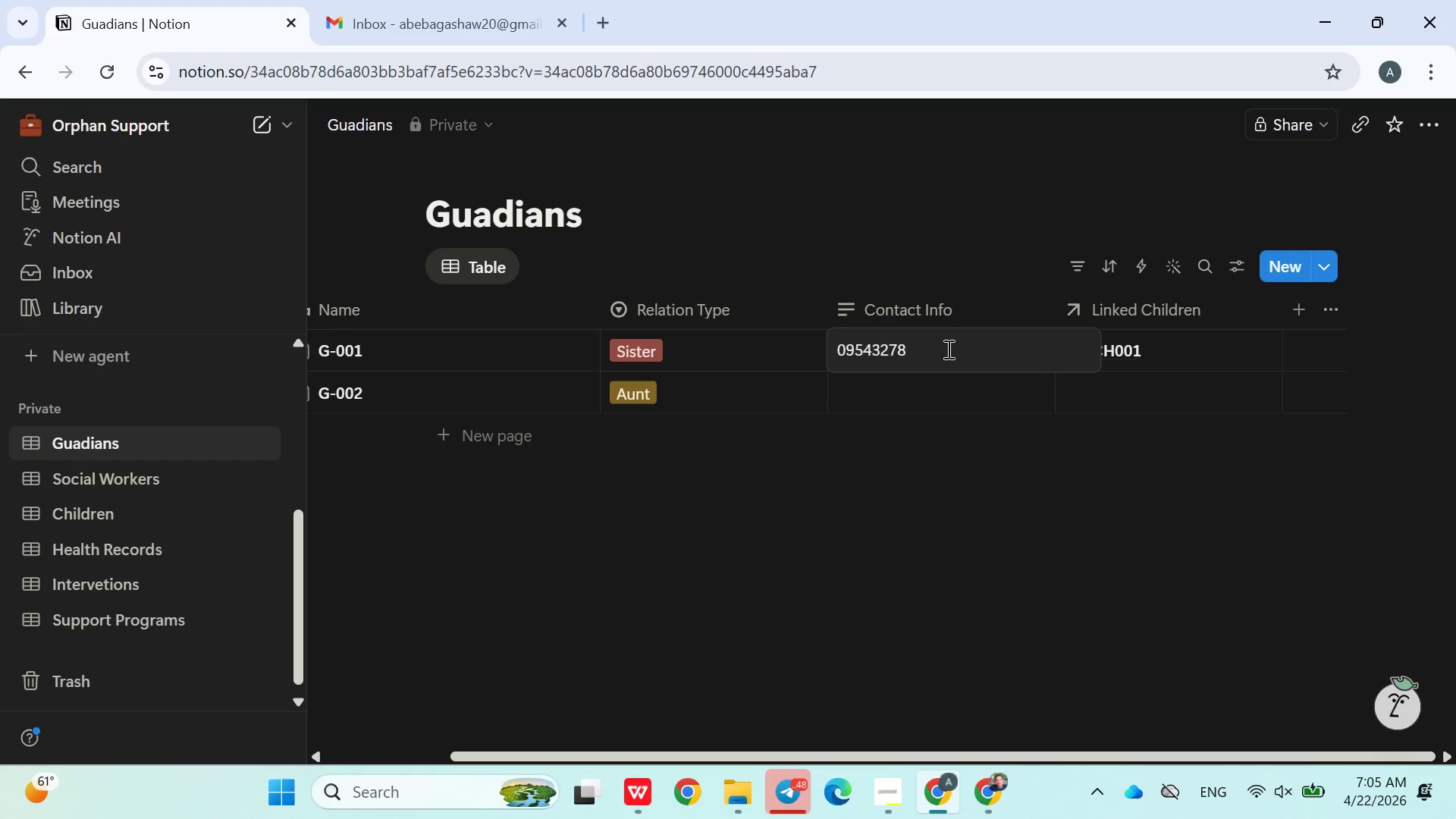 
type(90)
 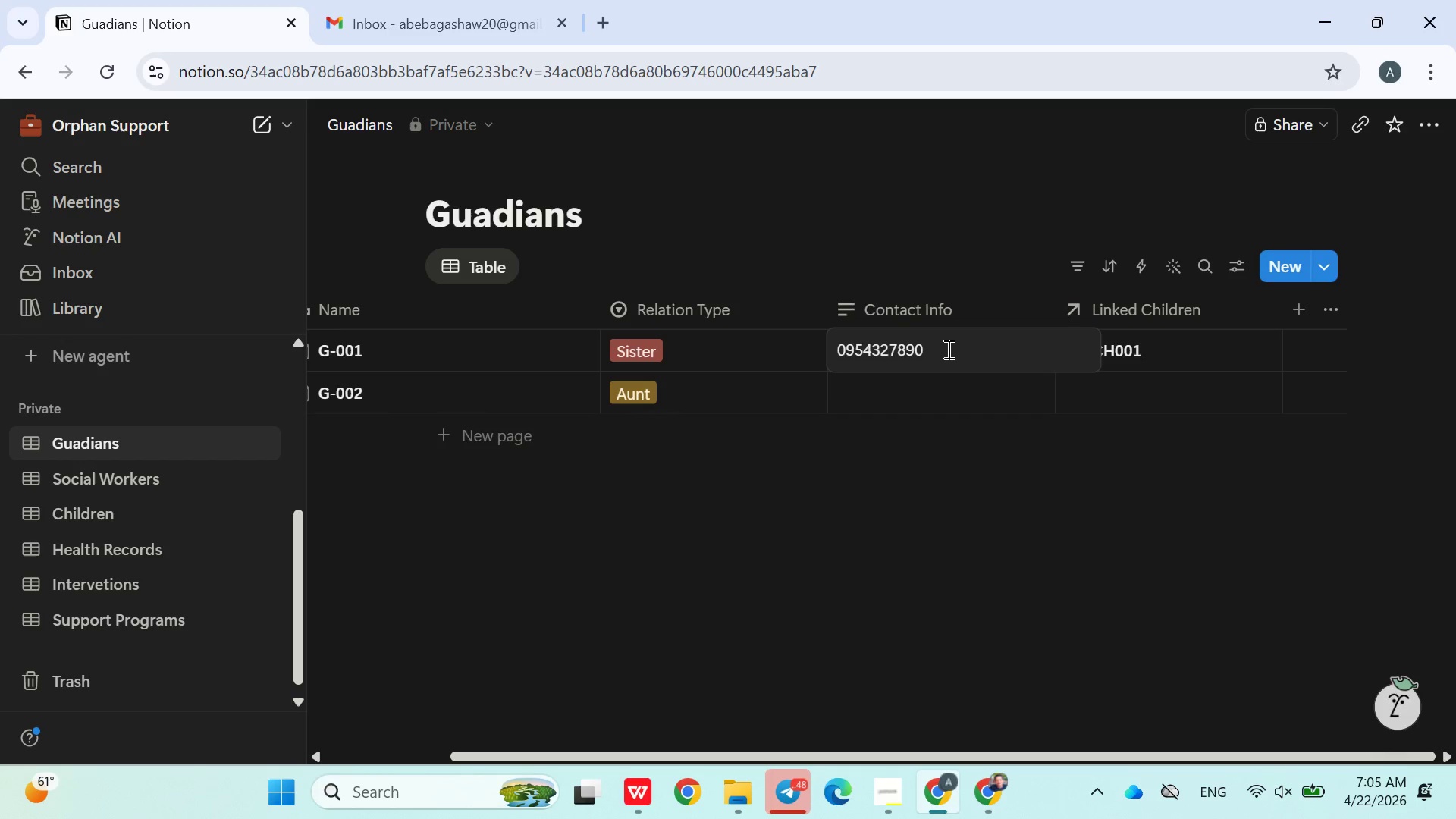 
left_click([896, 222])
 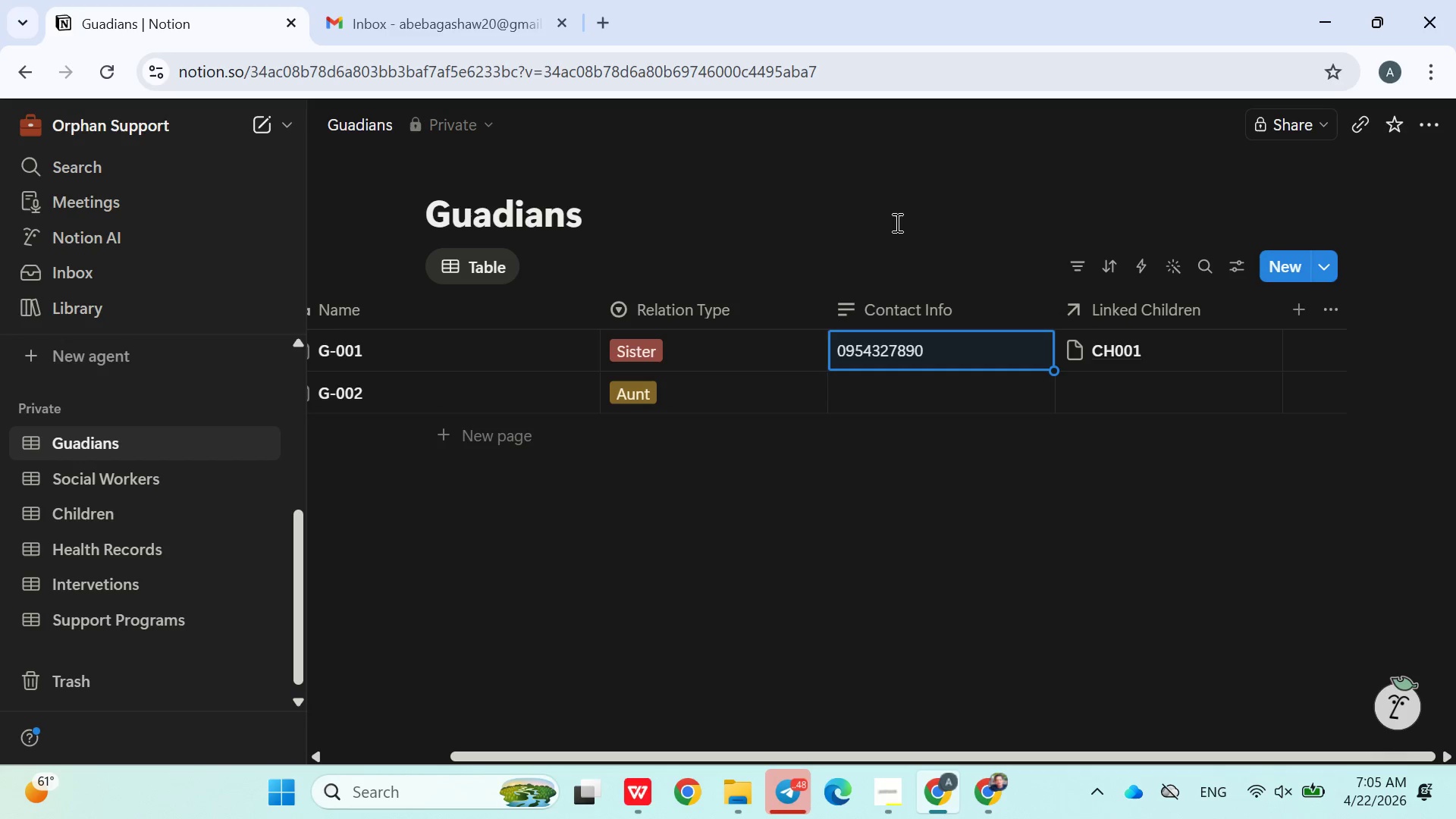 
mouse_move([849, 304])
 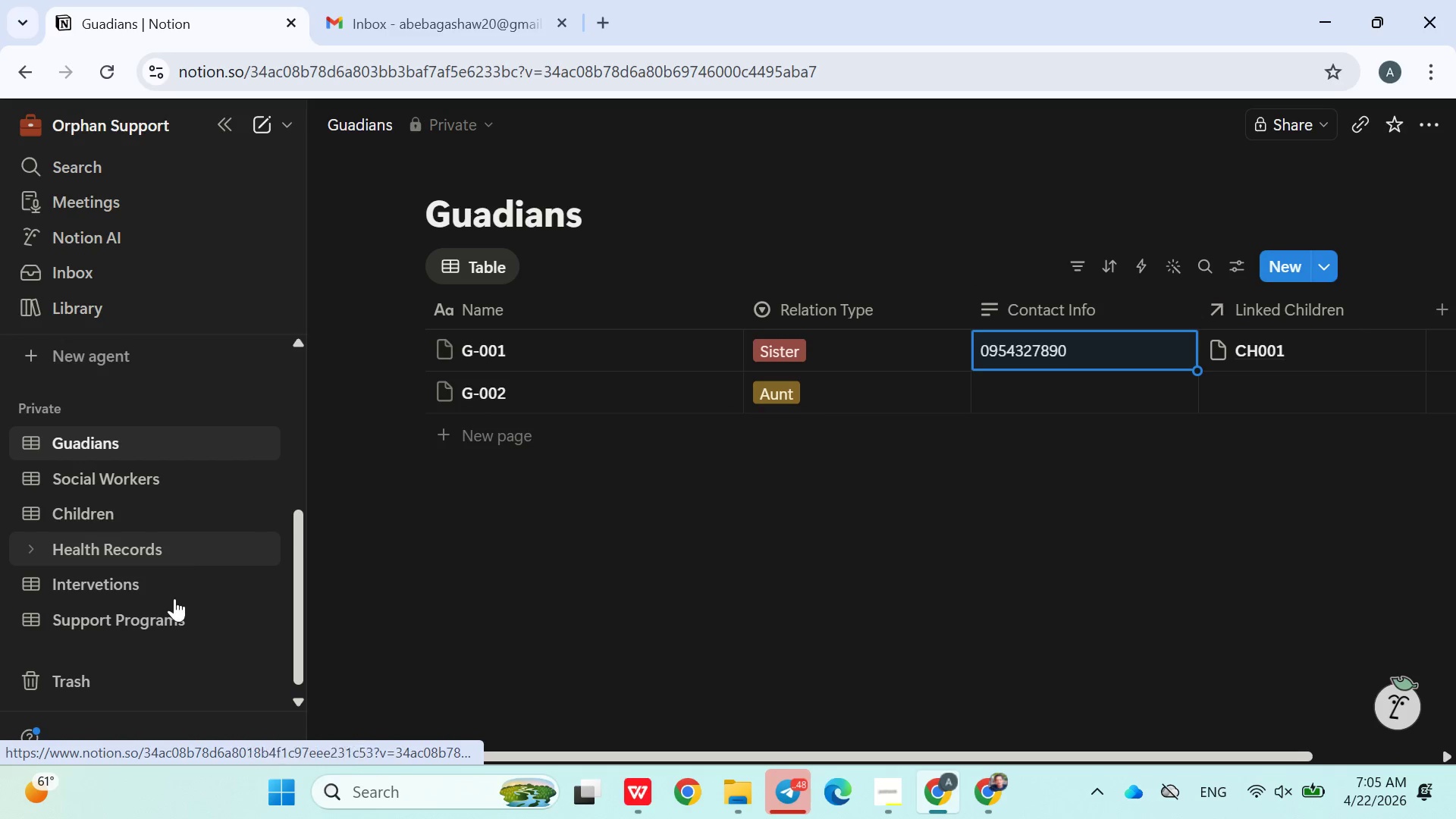 
left_click([168, 612])
 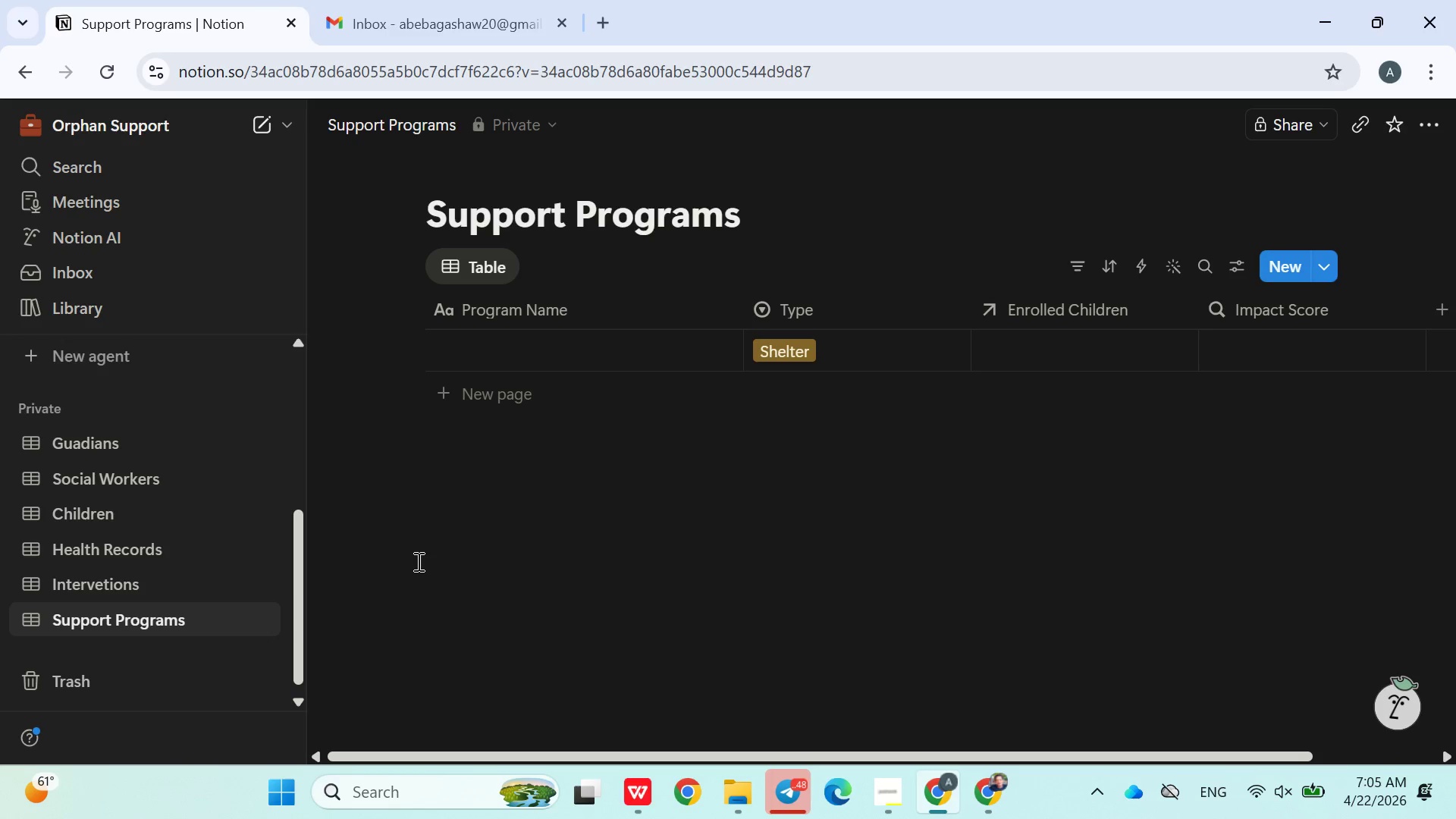 
wait(26.91)
 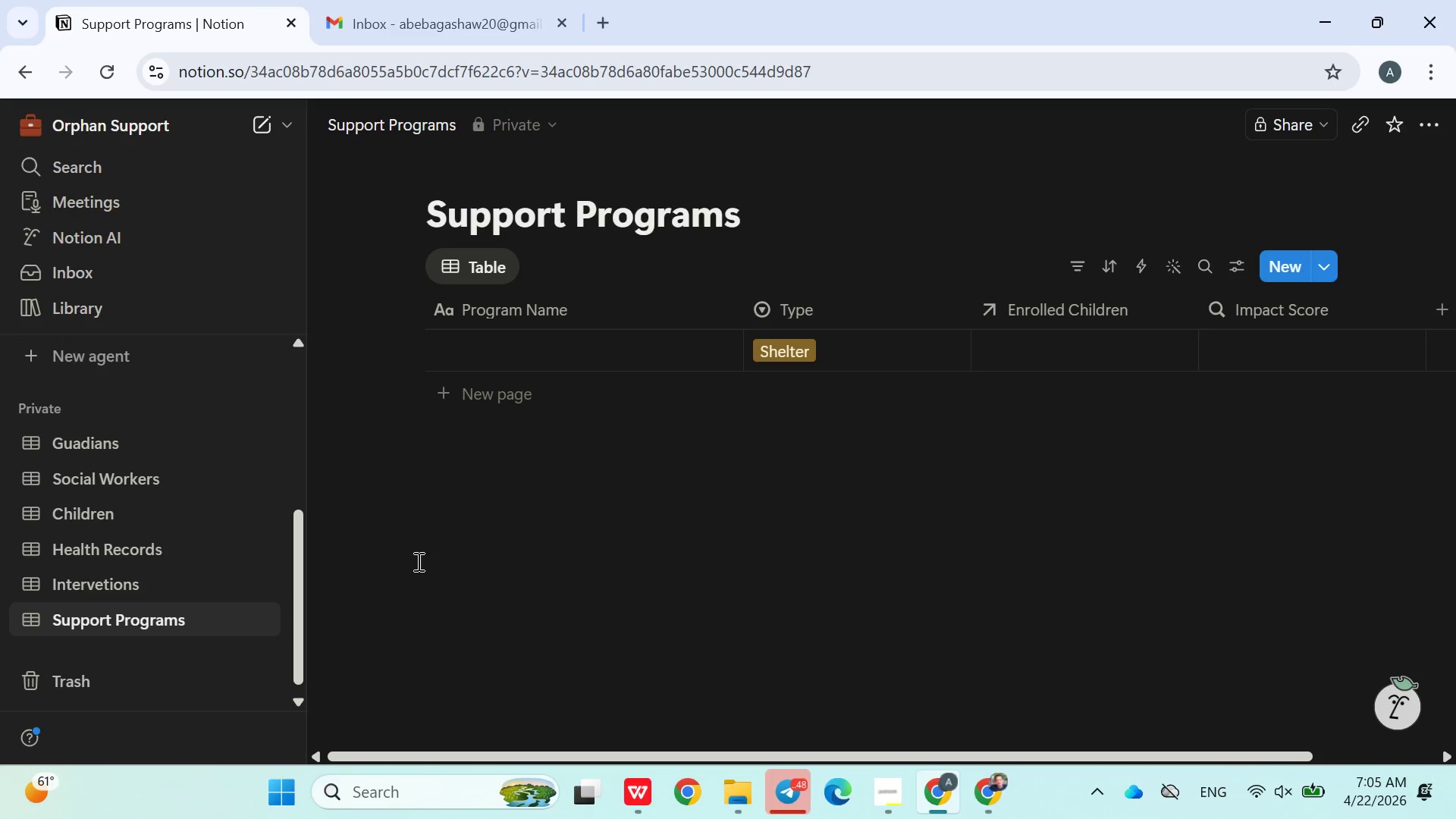 
left_click([890, 780])